 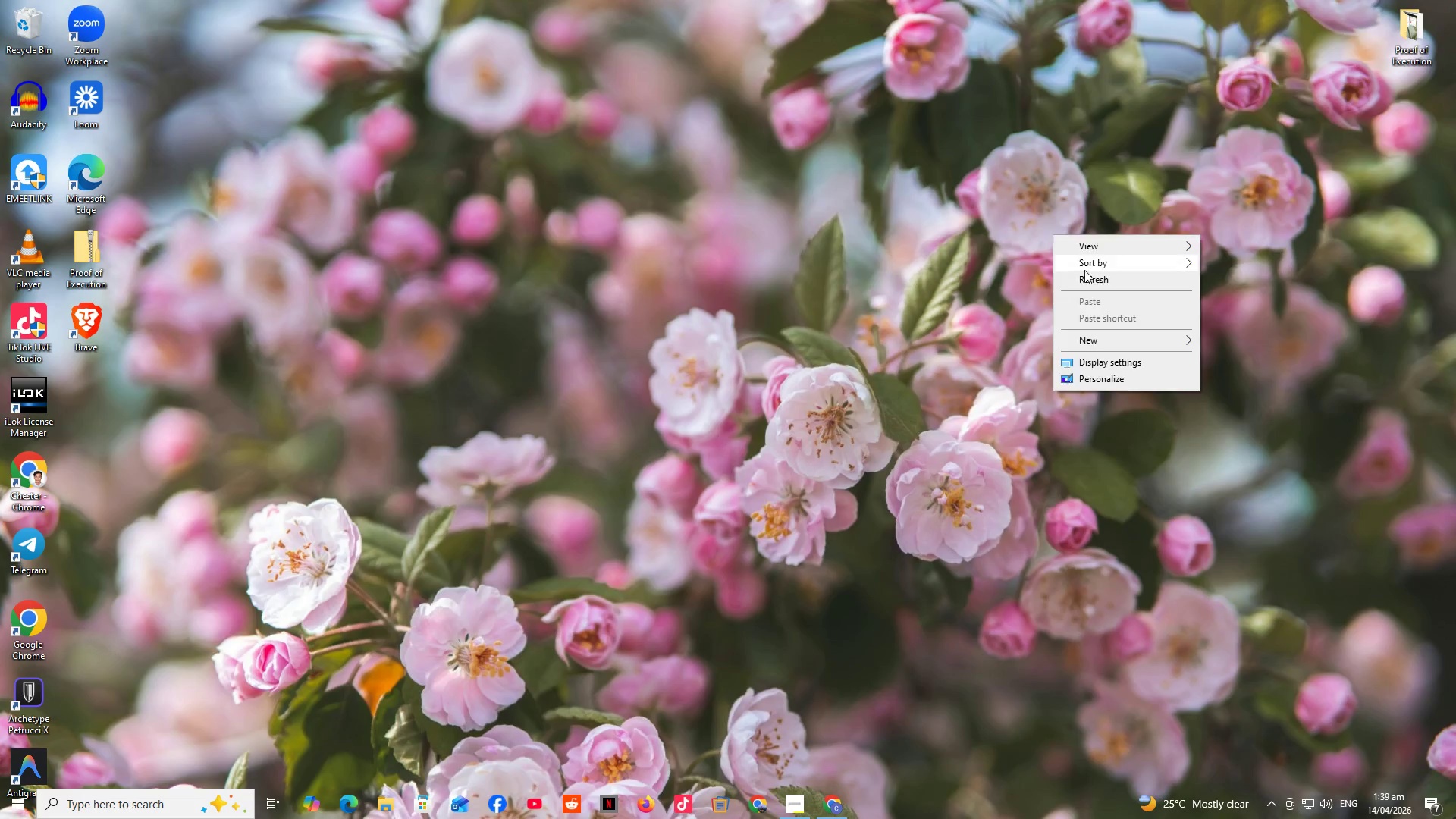 
left_click([1095, 281])
 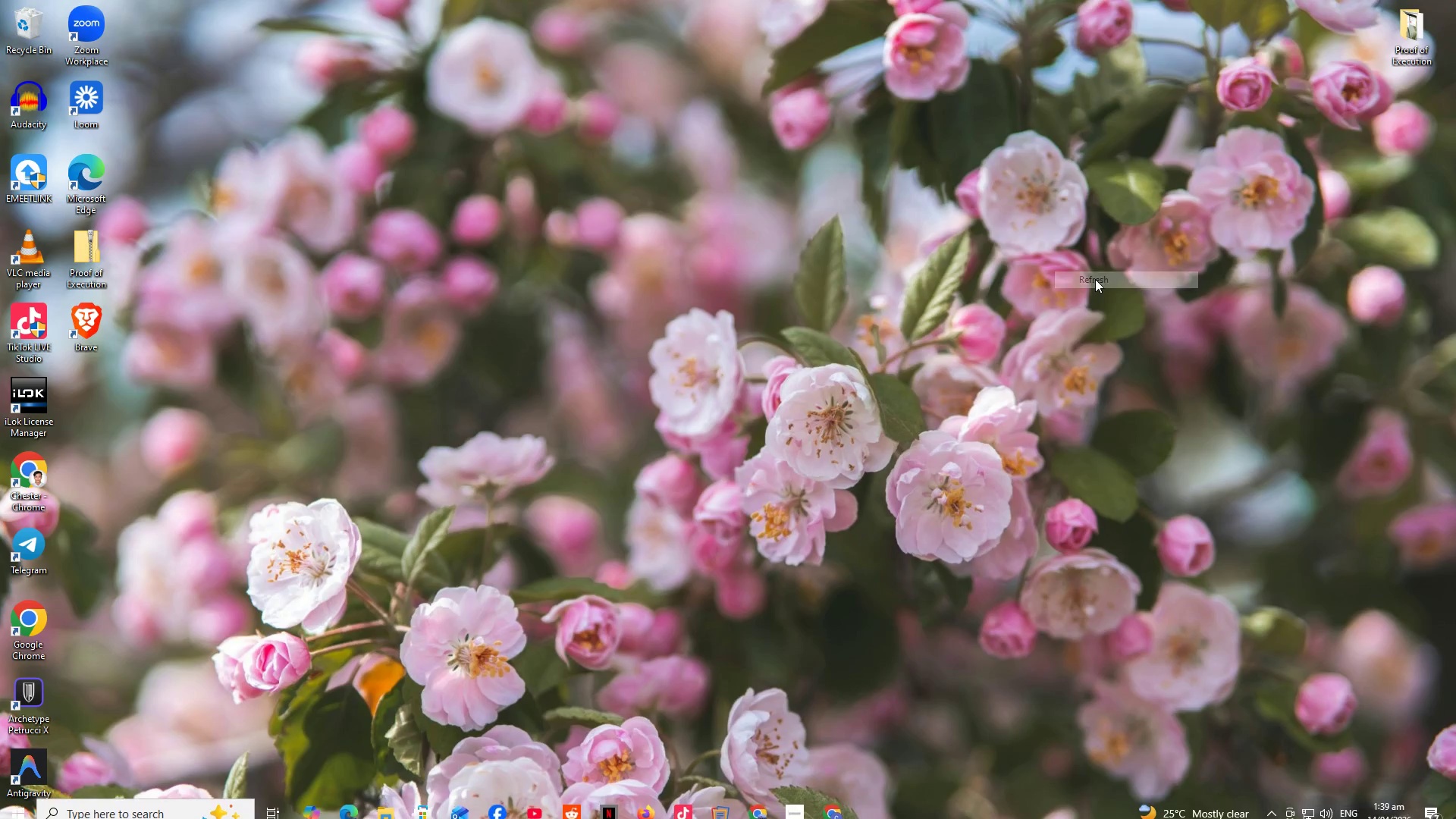 
key(Alt+Tab)
 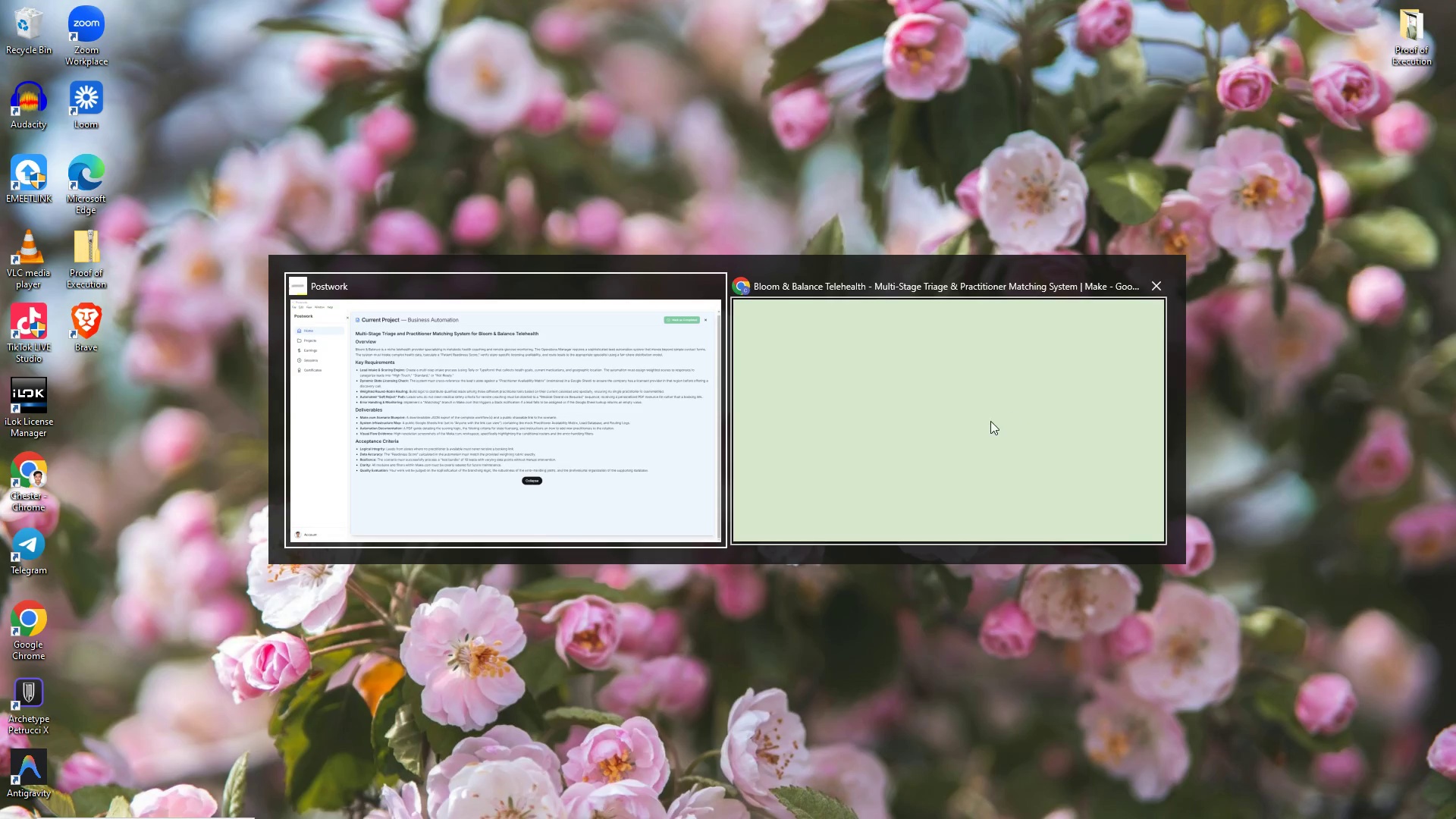 
key(Alt+Tab)
 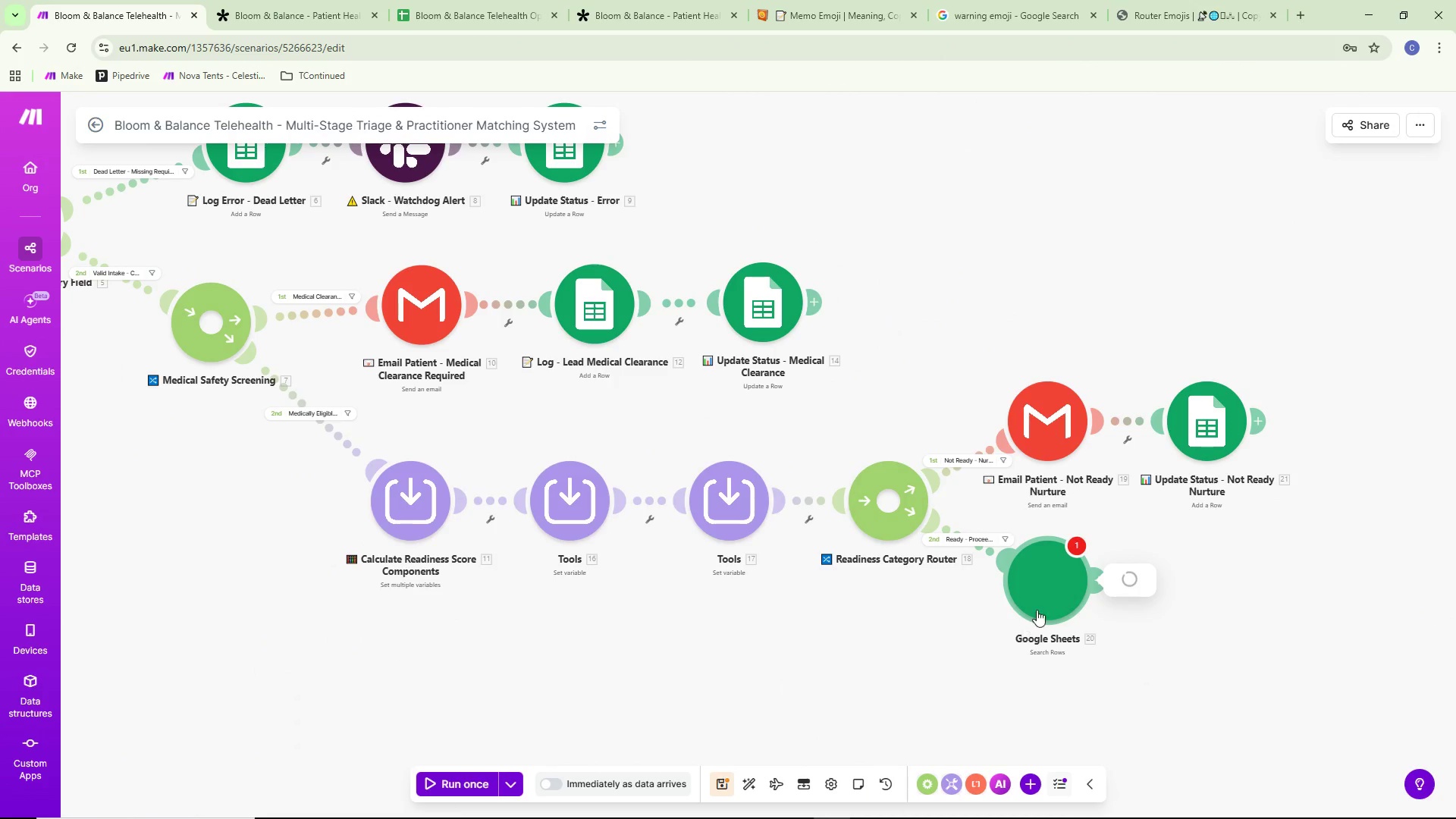 
left_click([1156, 645])
 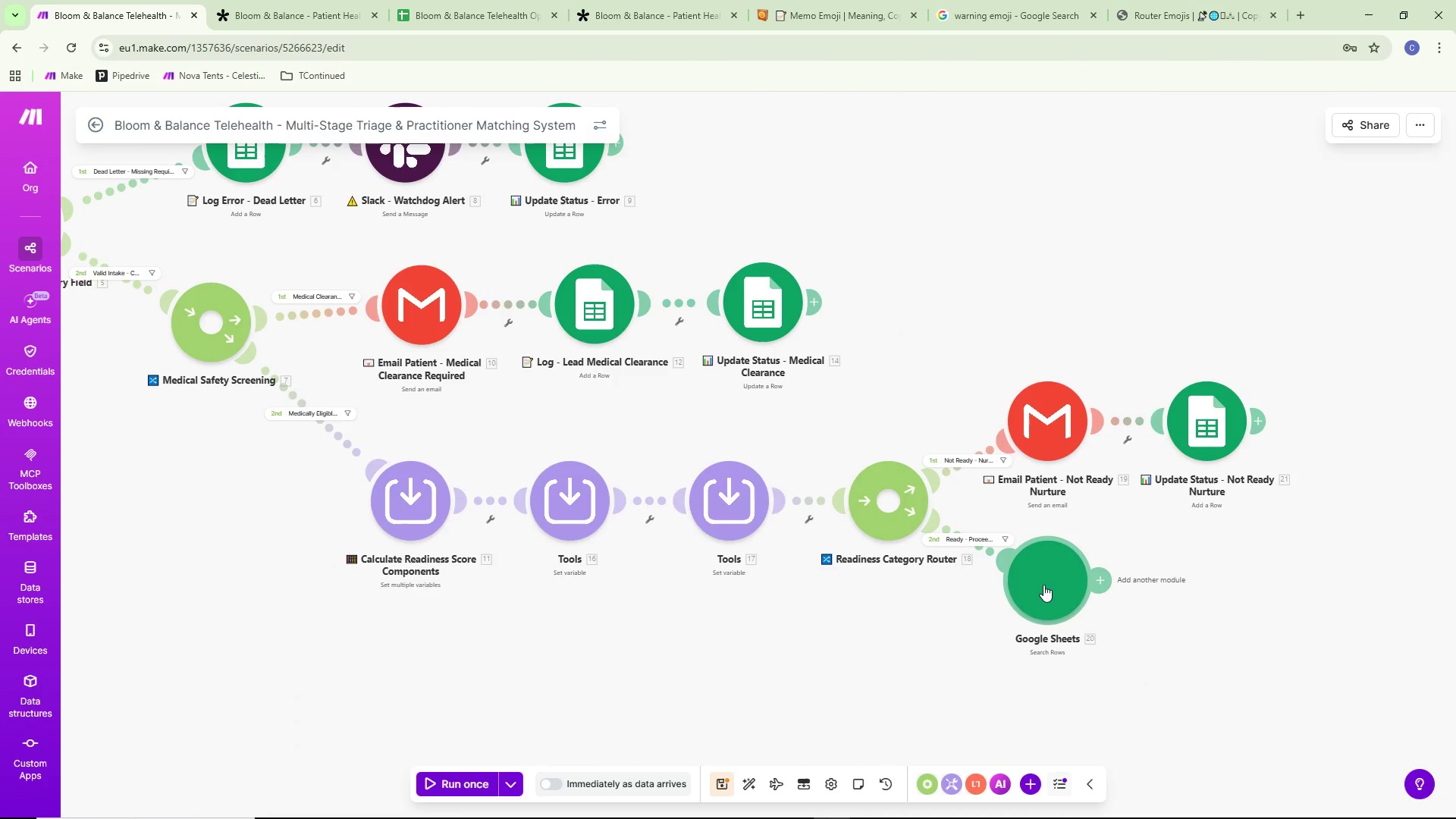 
double_click([1051, 592])
 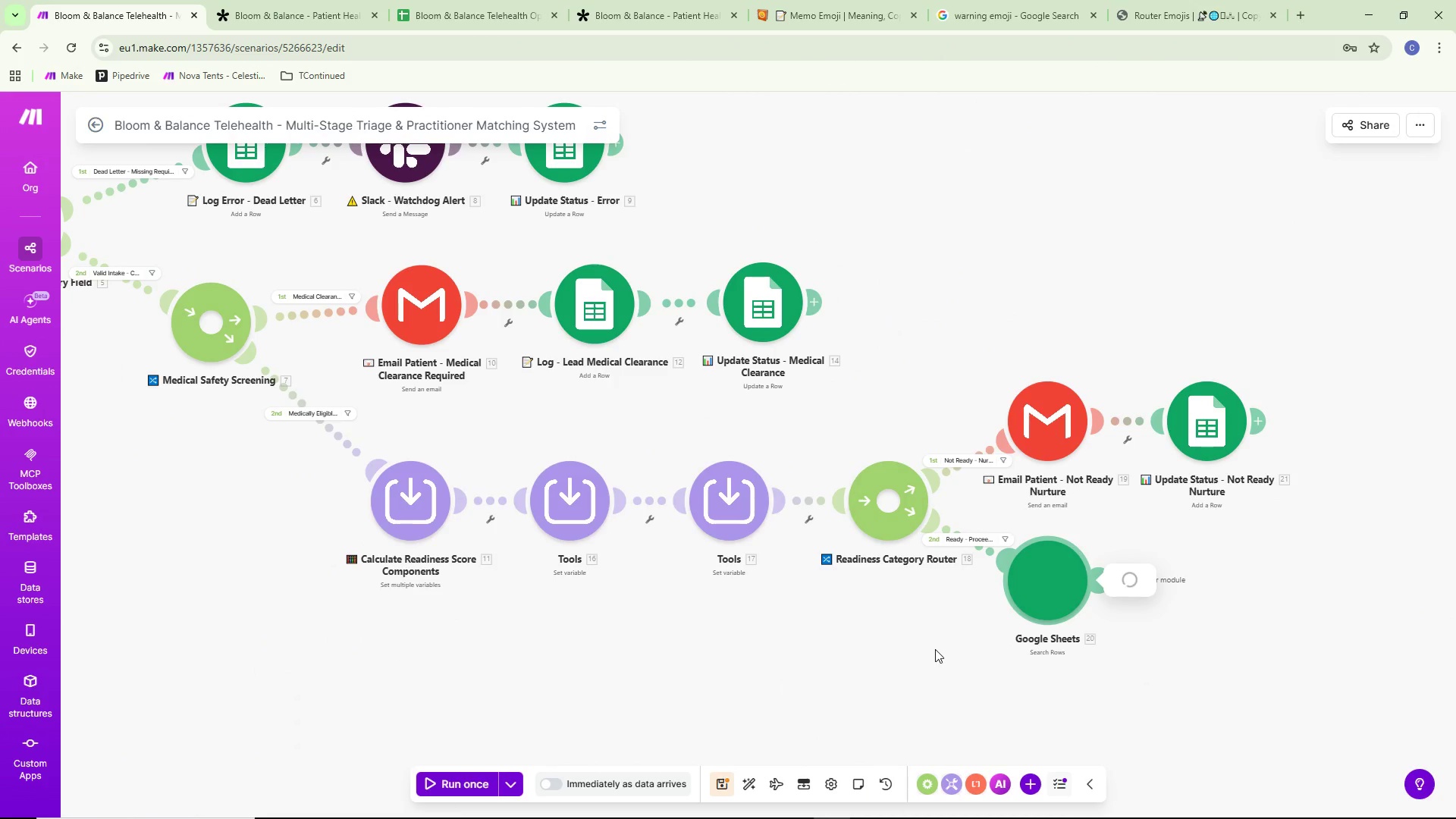 
left_click([930, 643])
 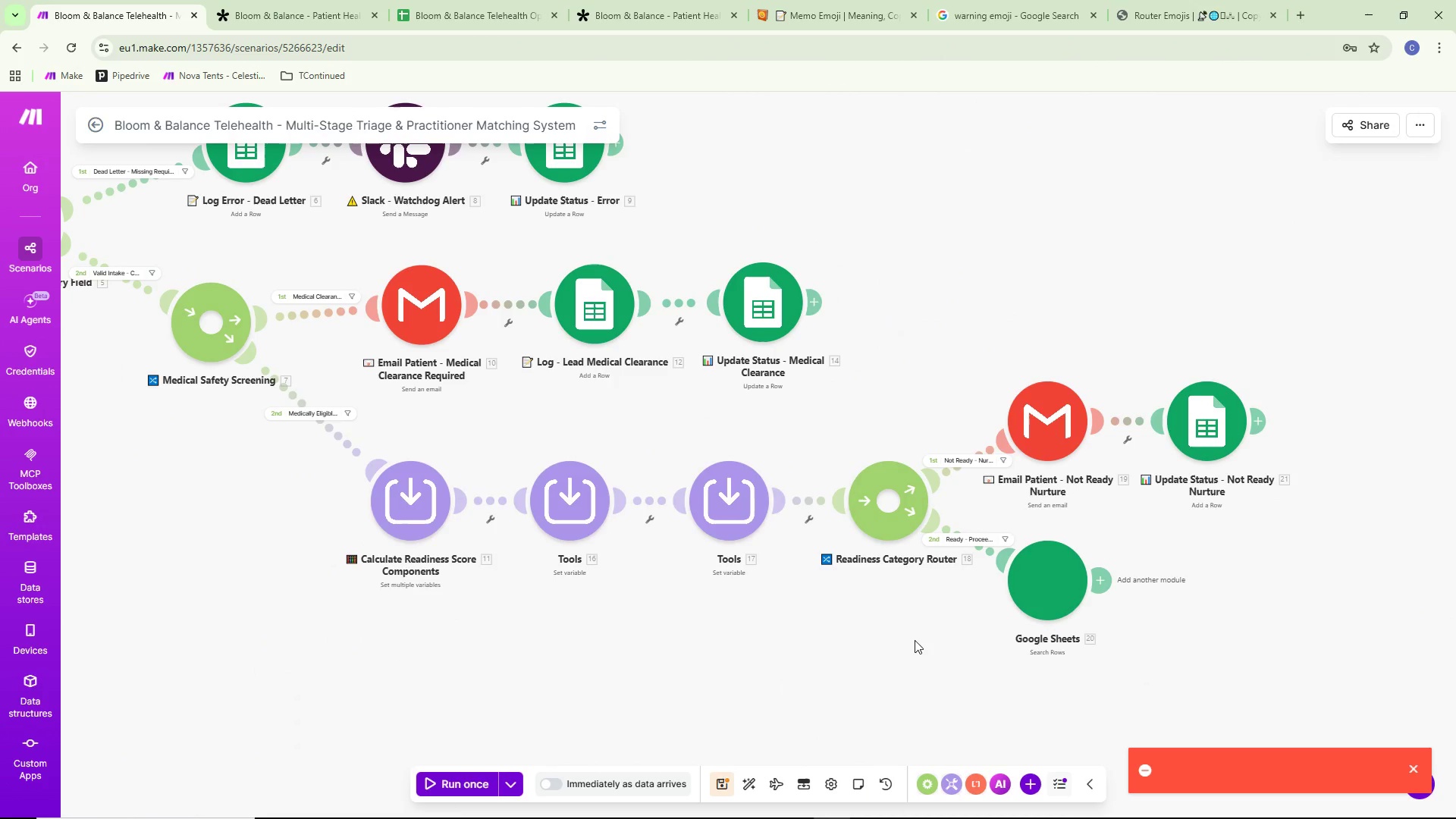 
key(Control+ControlLeft)
 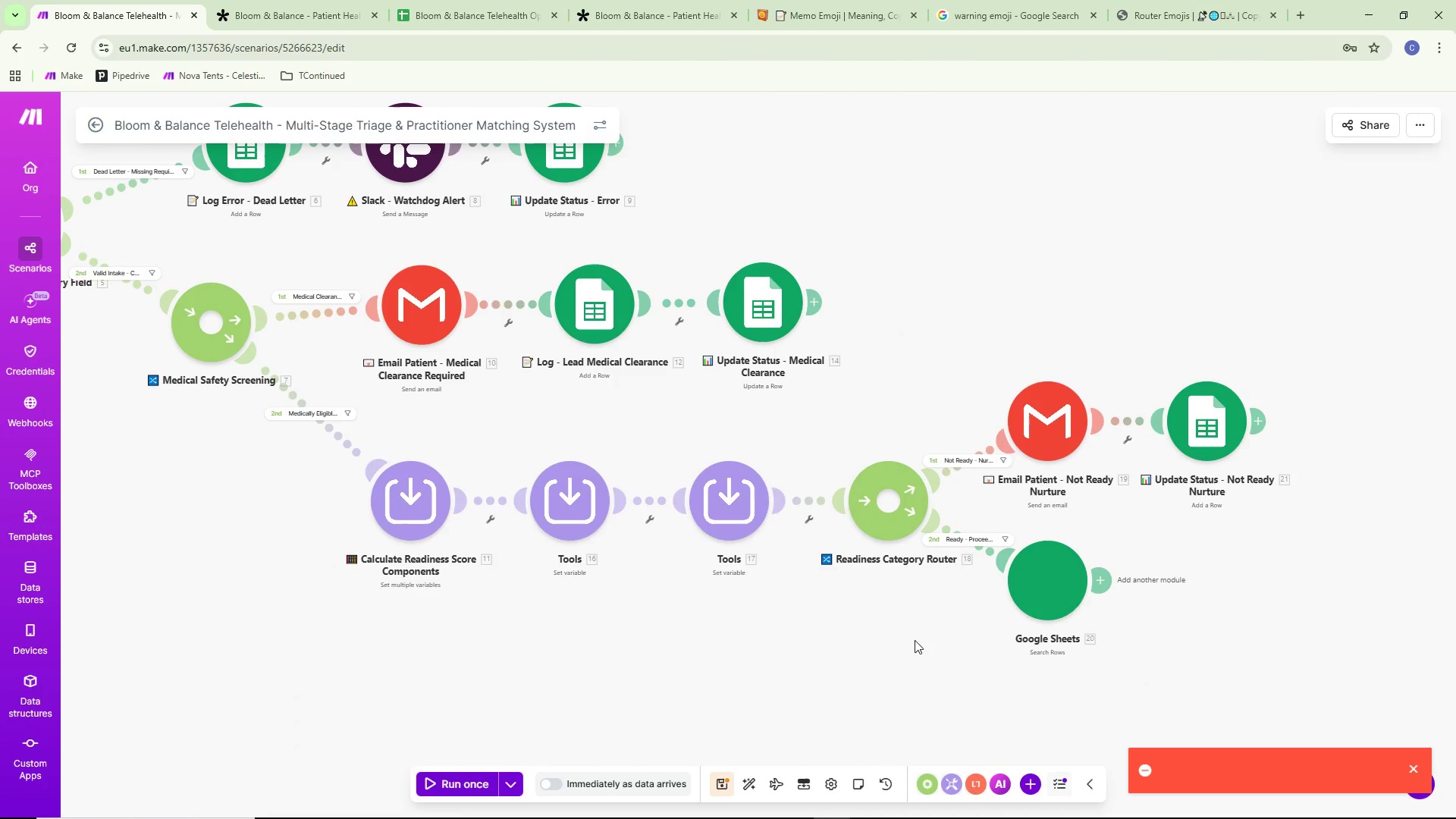 
key(Control+S)
 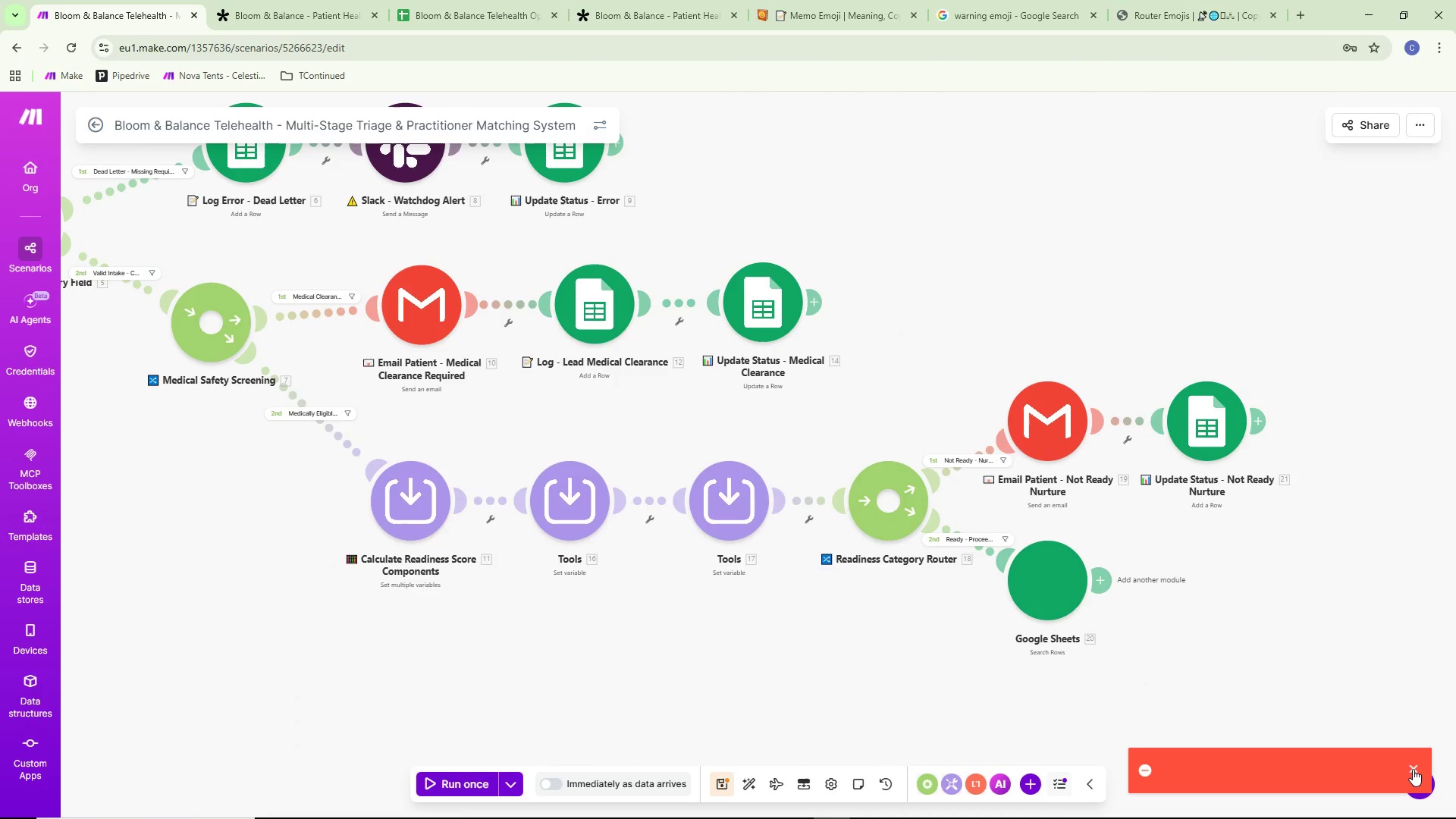 
left_click([1413, 769])
 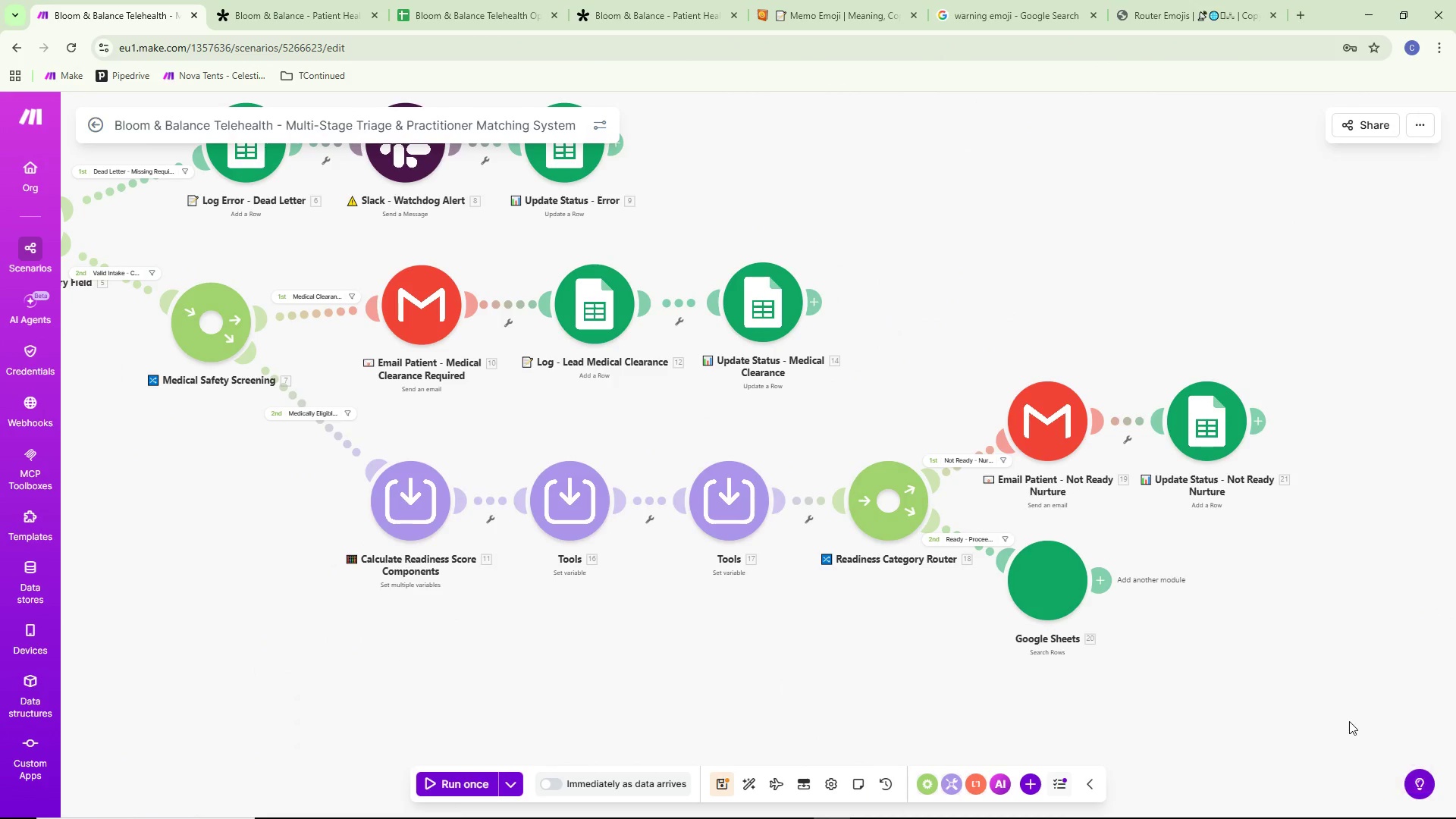 
key(Control+ControlLeft)
 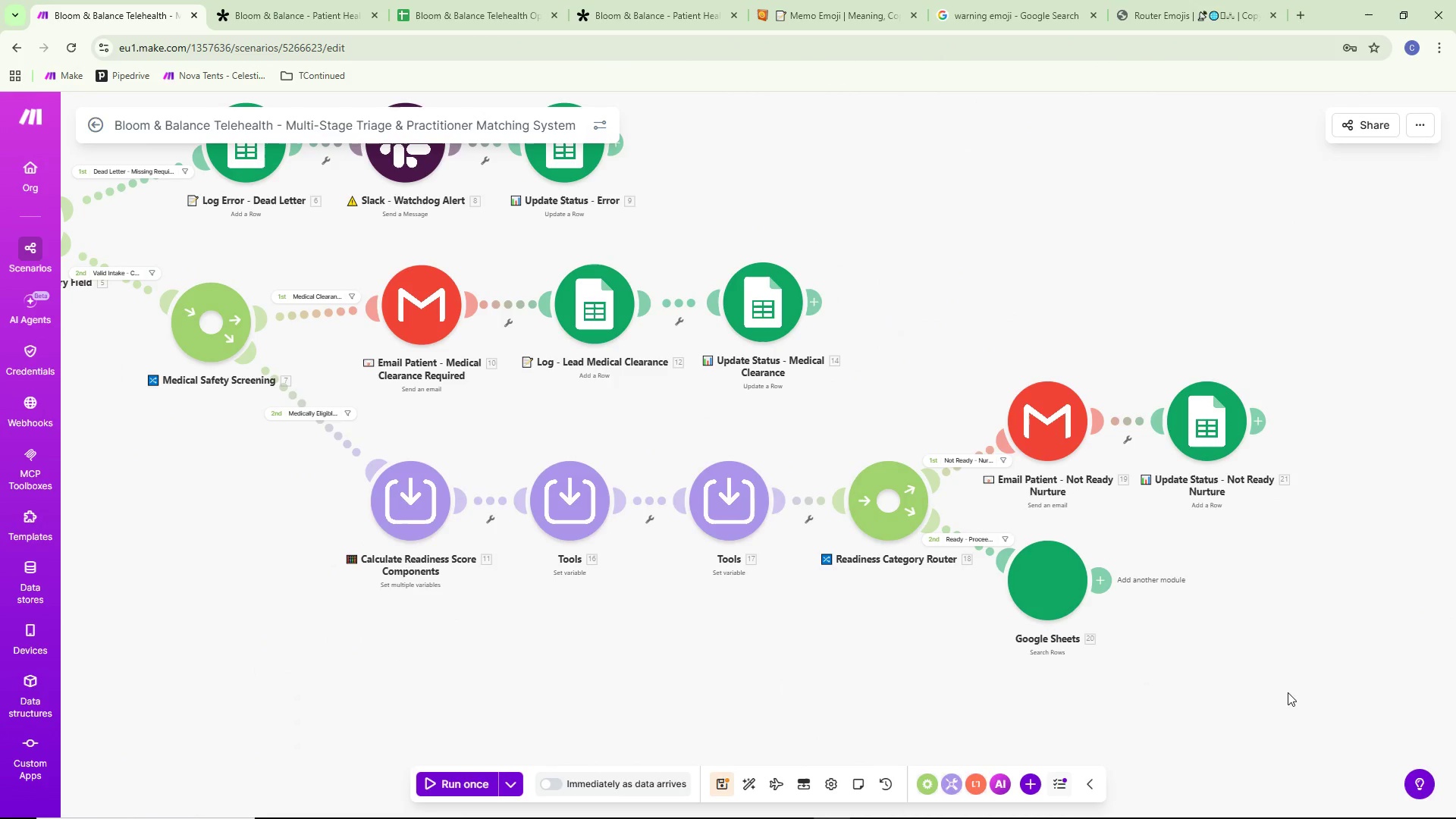 
key(Control+A)
 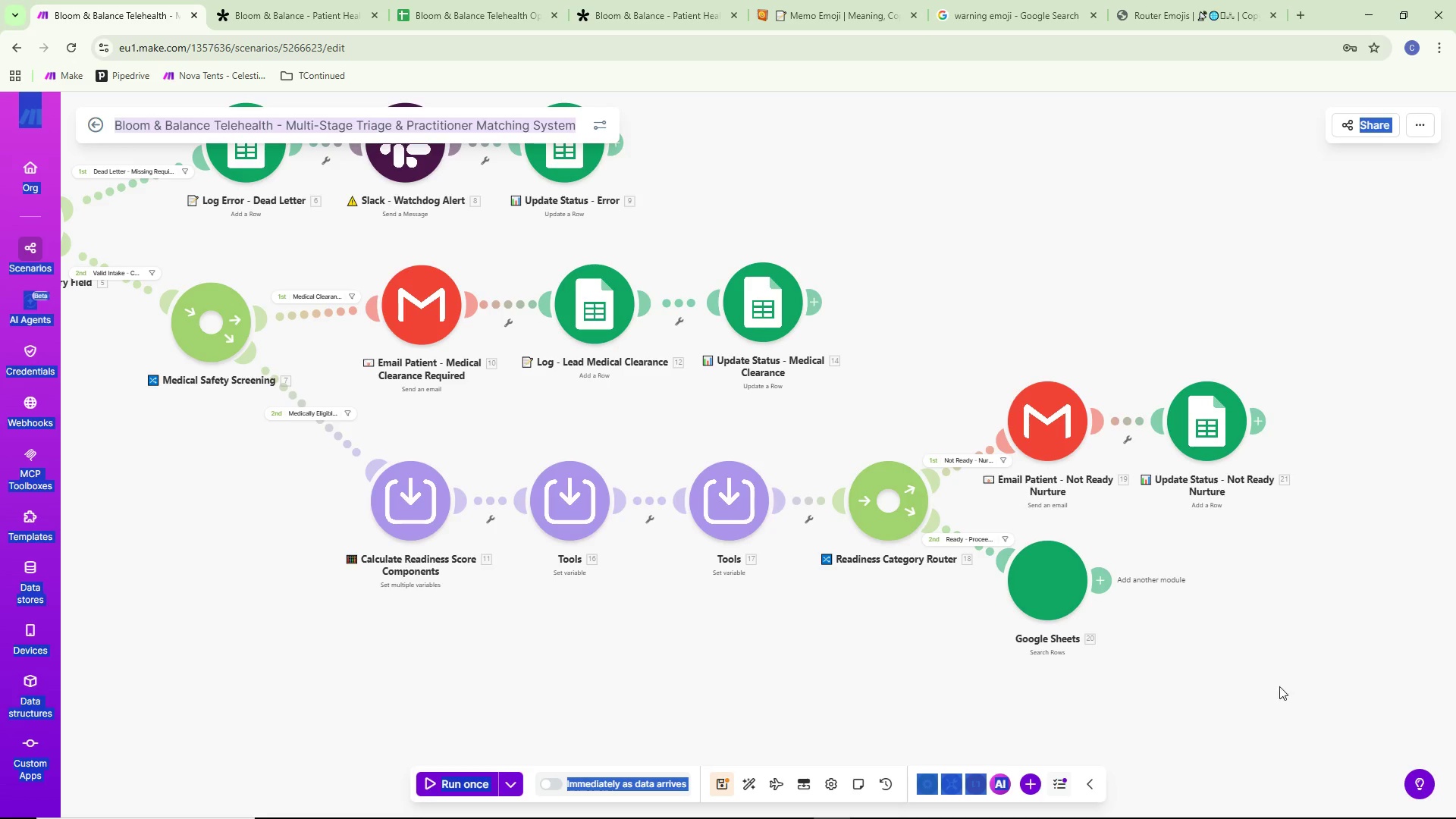 
left_click([1256, 678])
 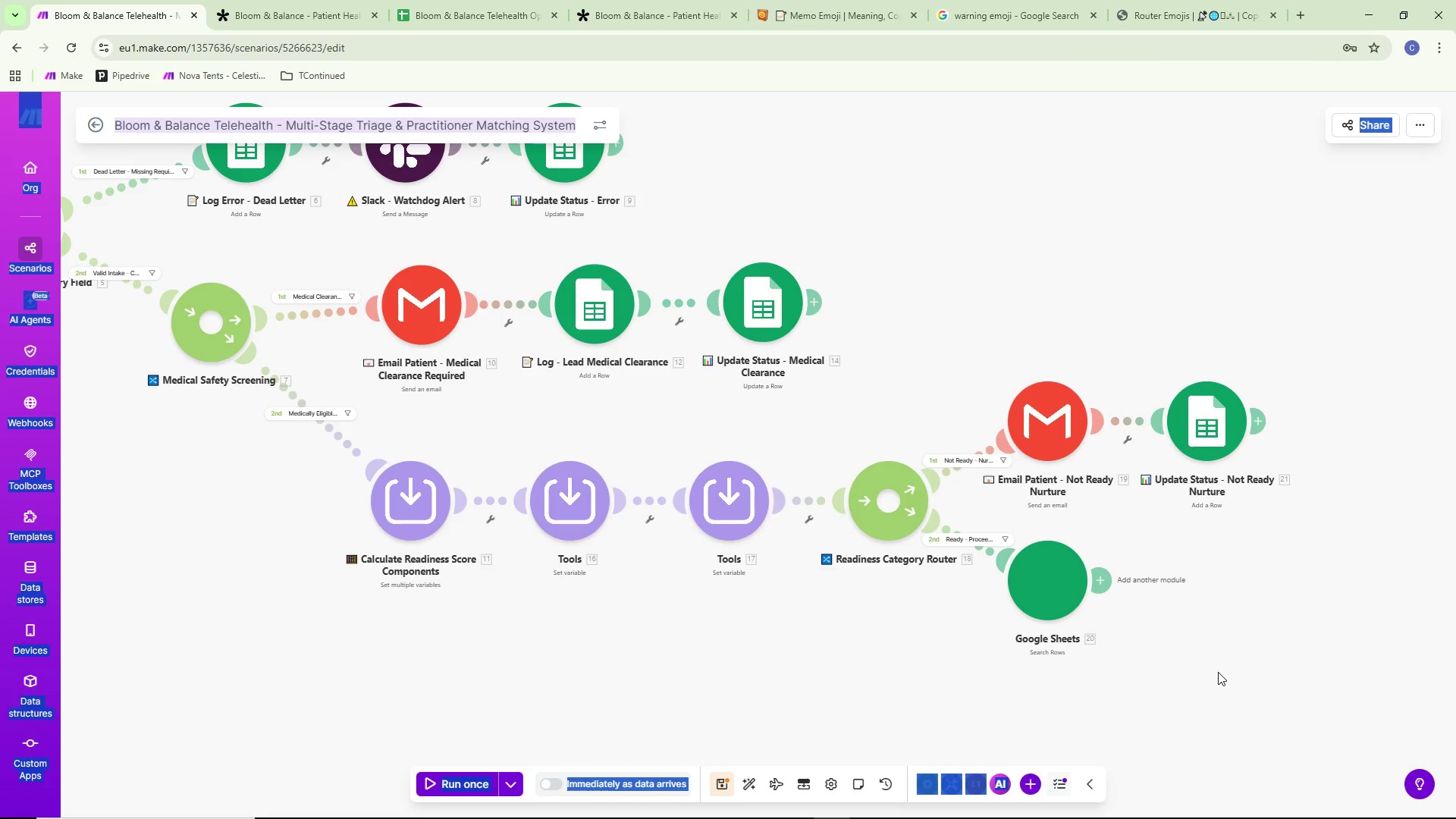 
double_click([1218, 672])
 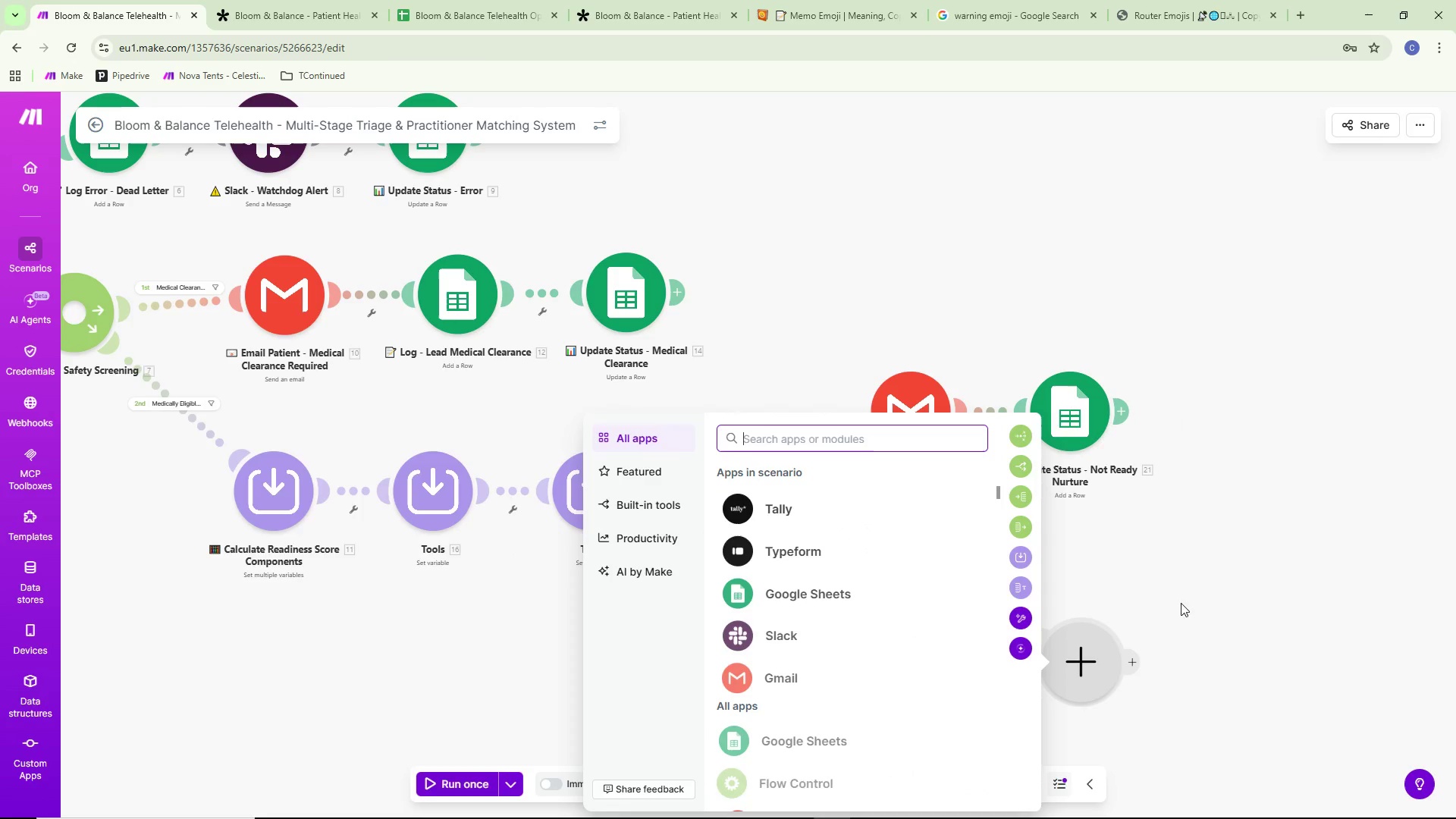 
right_click([1176, 594])
 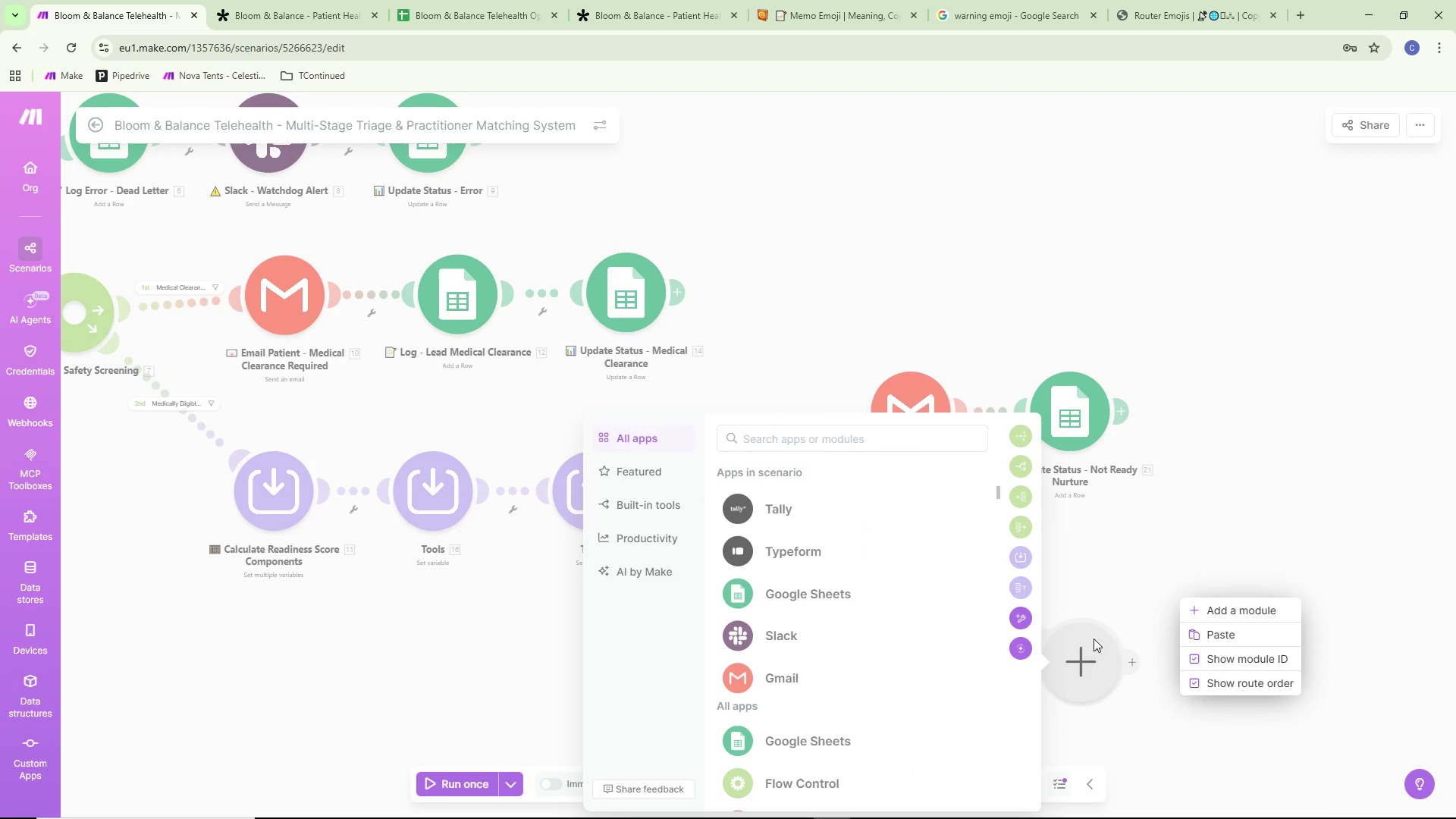 
left_click([1113, 607])
 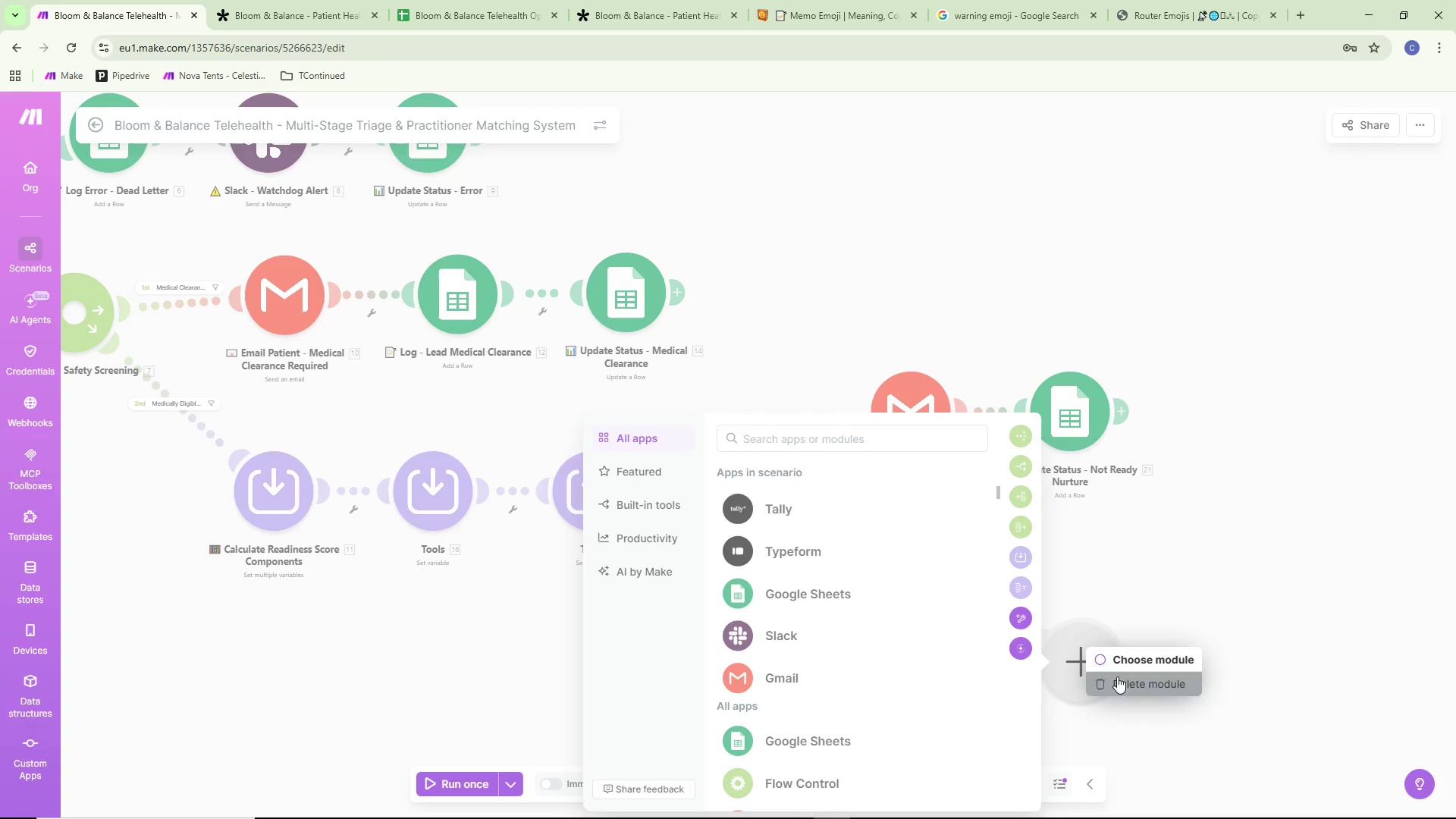 
double_click([1123, 594])
 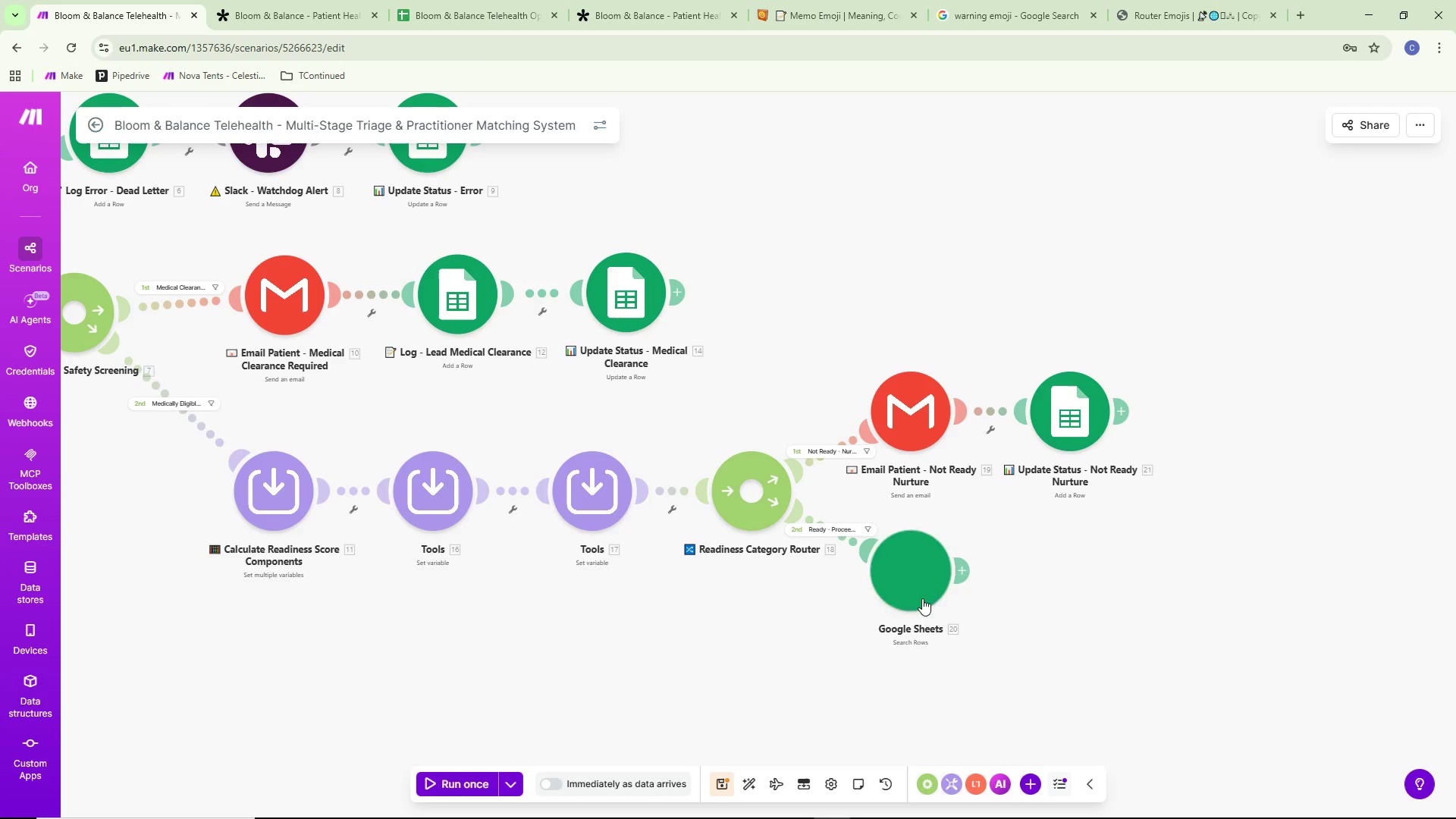 
right_click([916, 587])
 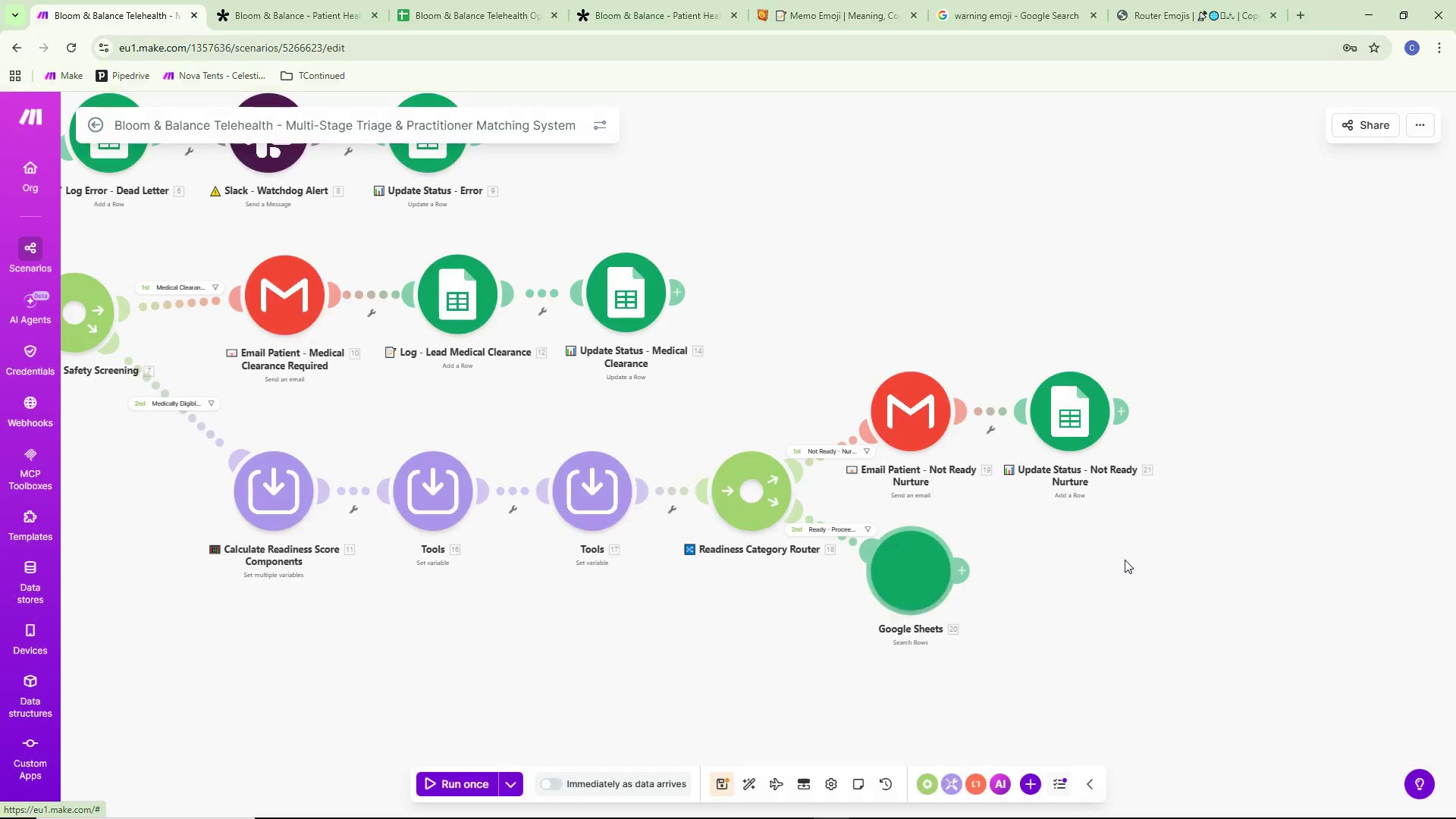 
left_click([962, 577])
 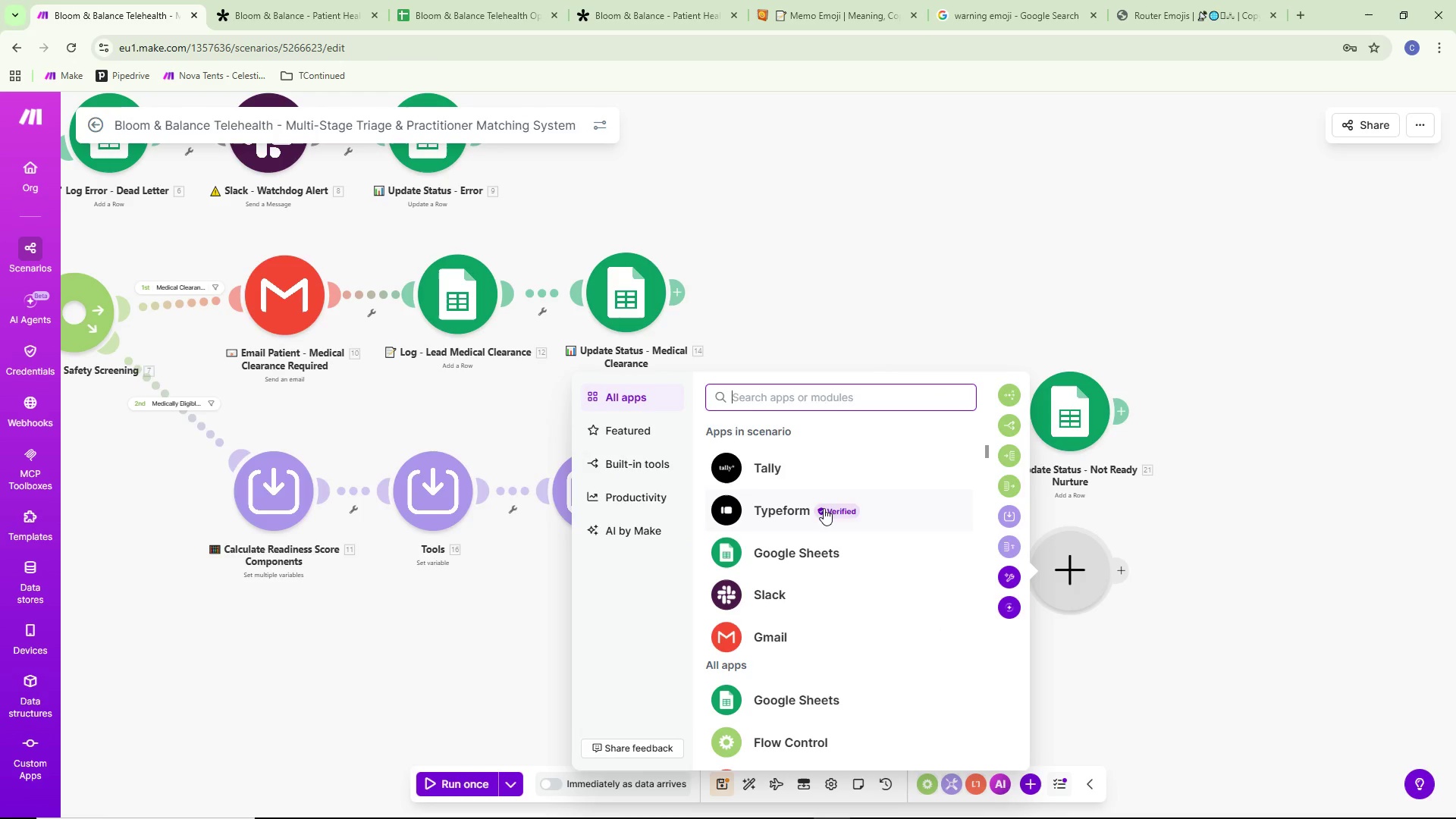 
left_click([798, 556])
 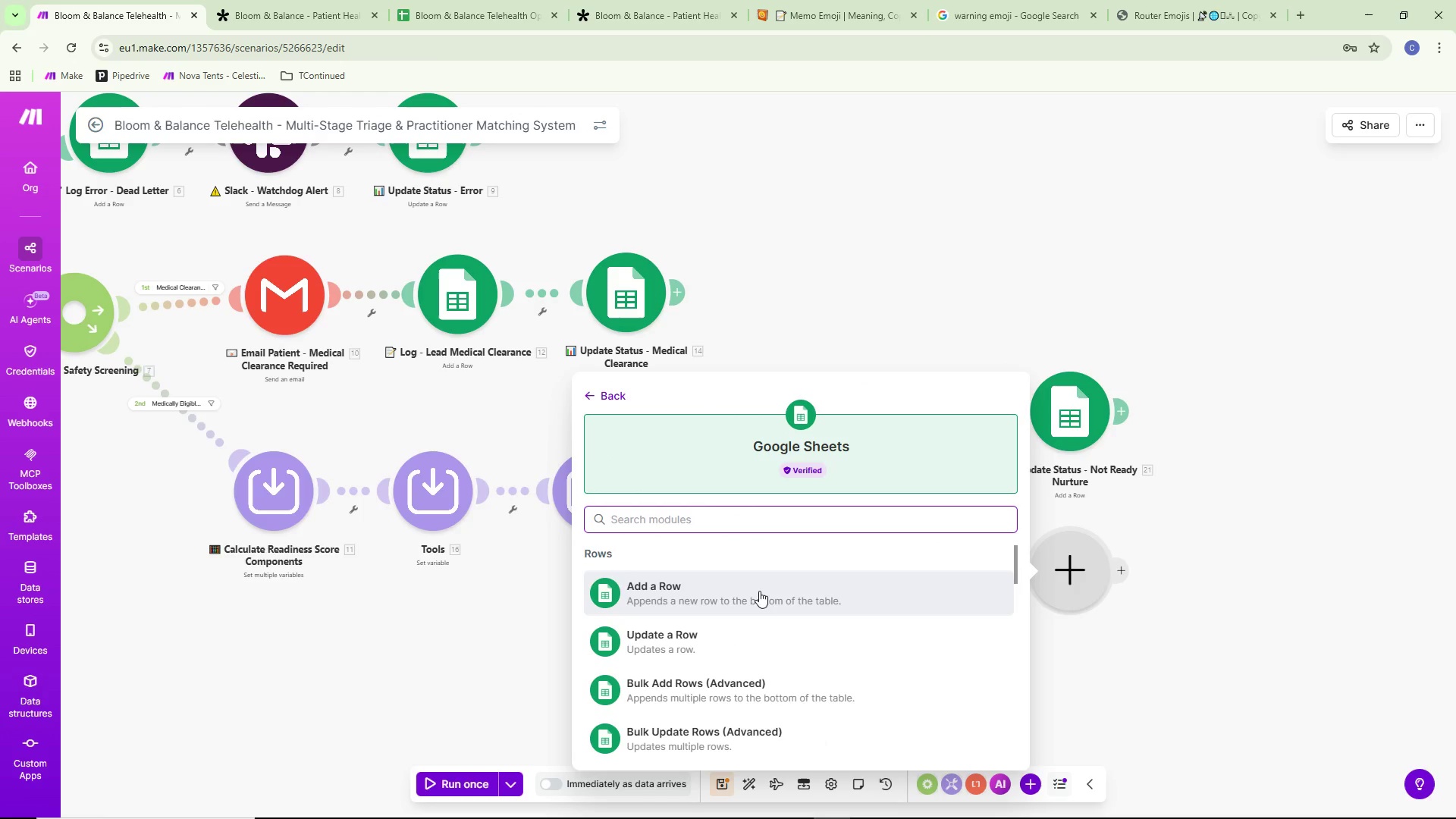 
type(sw)
 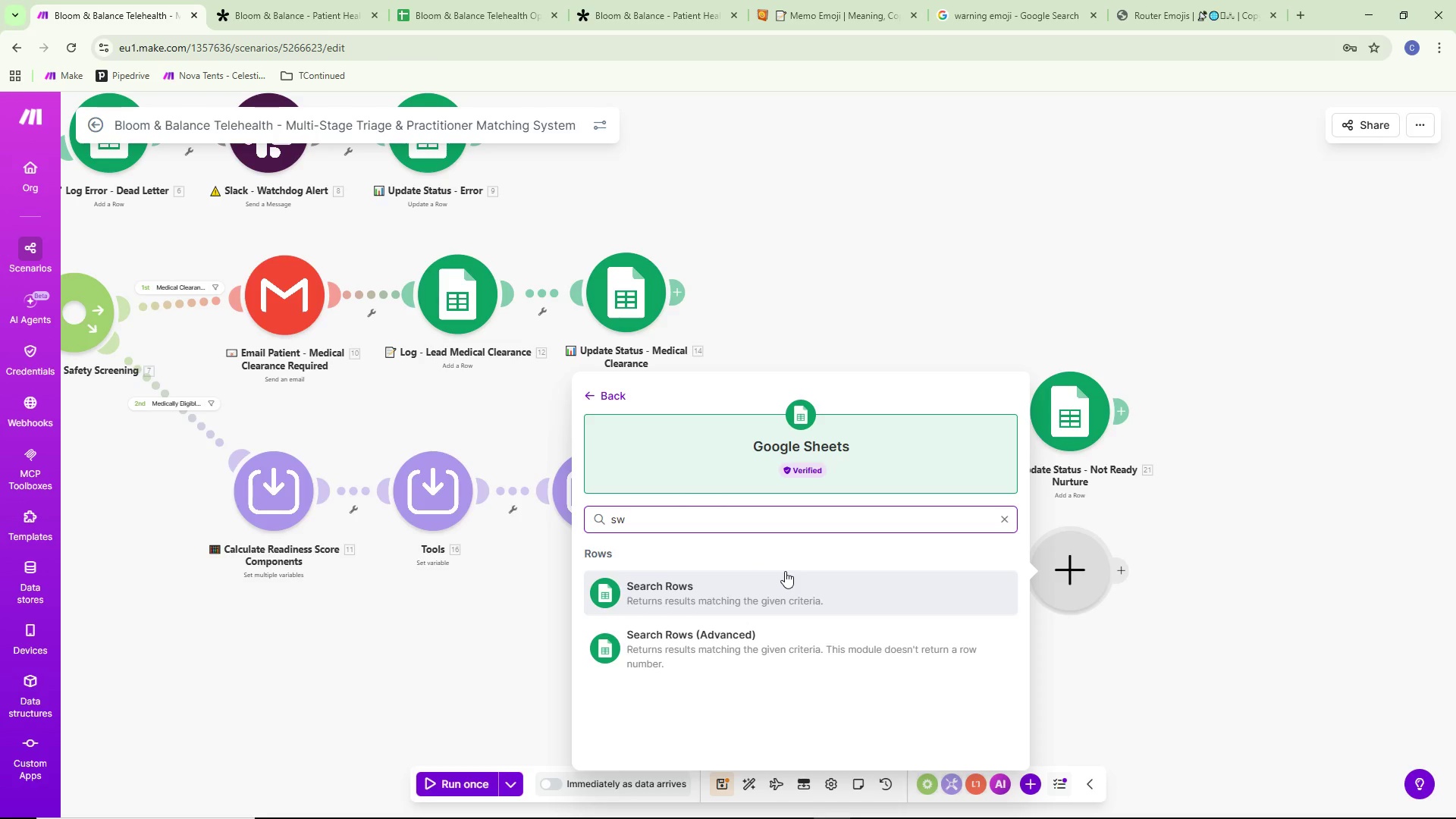 
key(Backspace)
type(ea)
 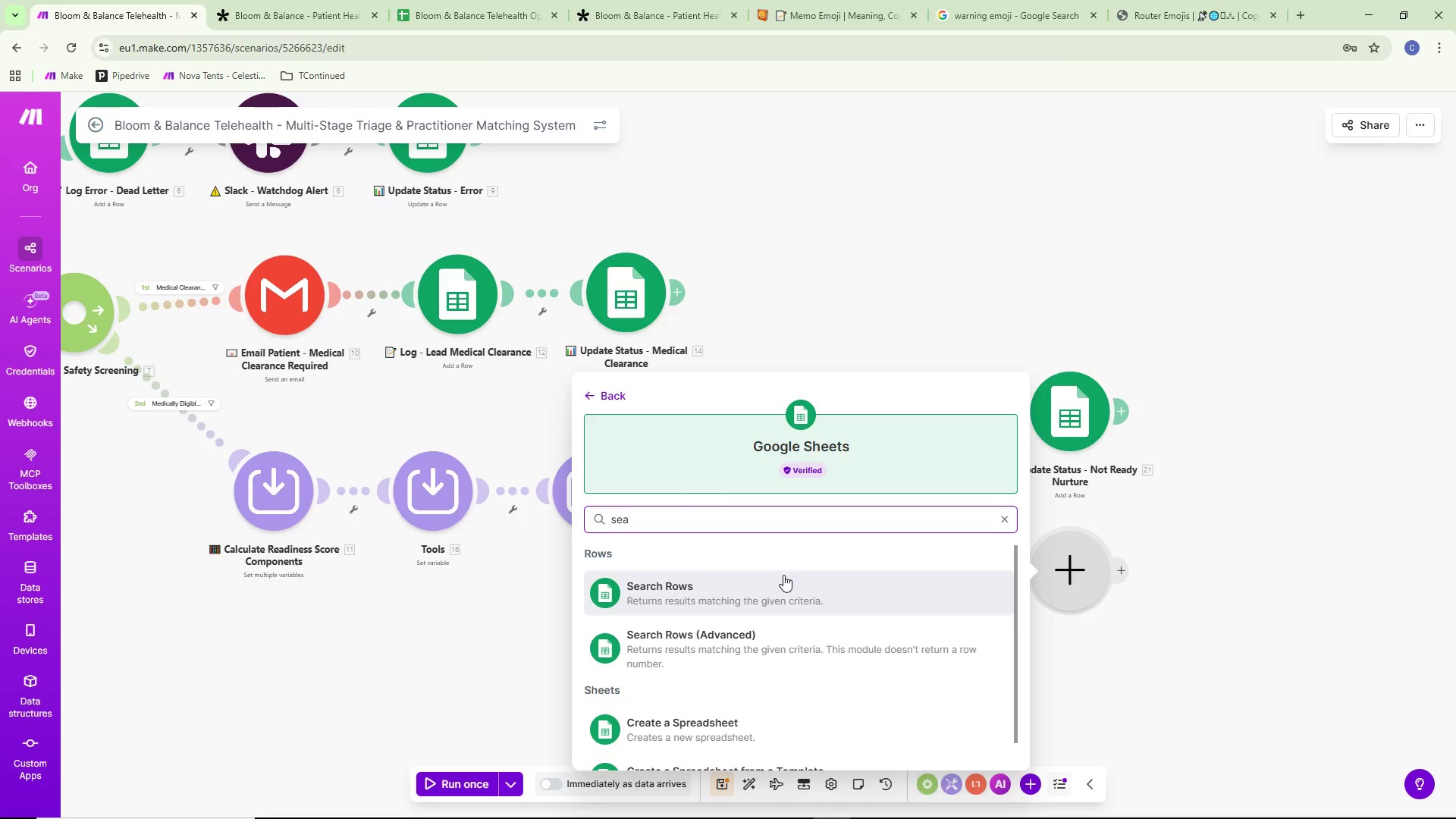 
left_click([774, 590])
 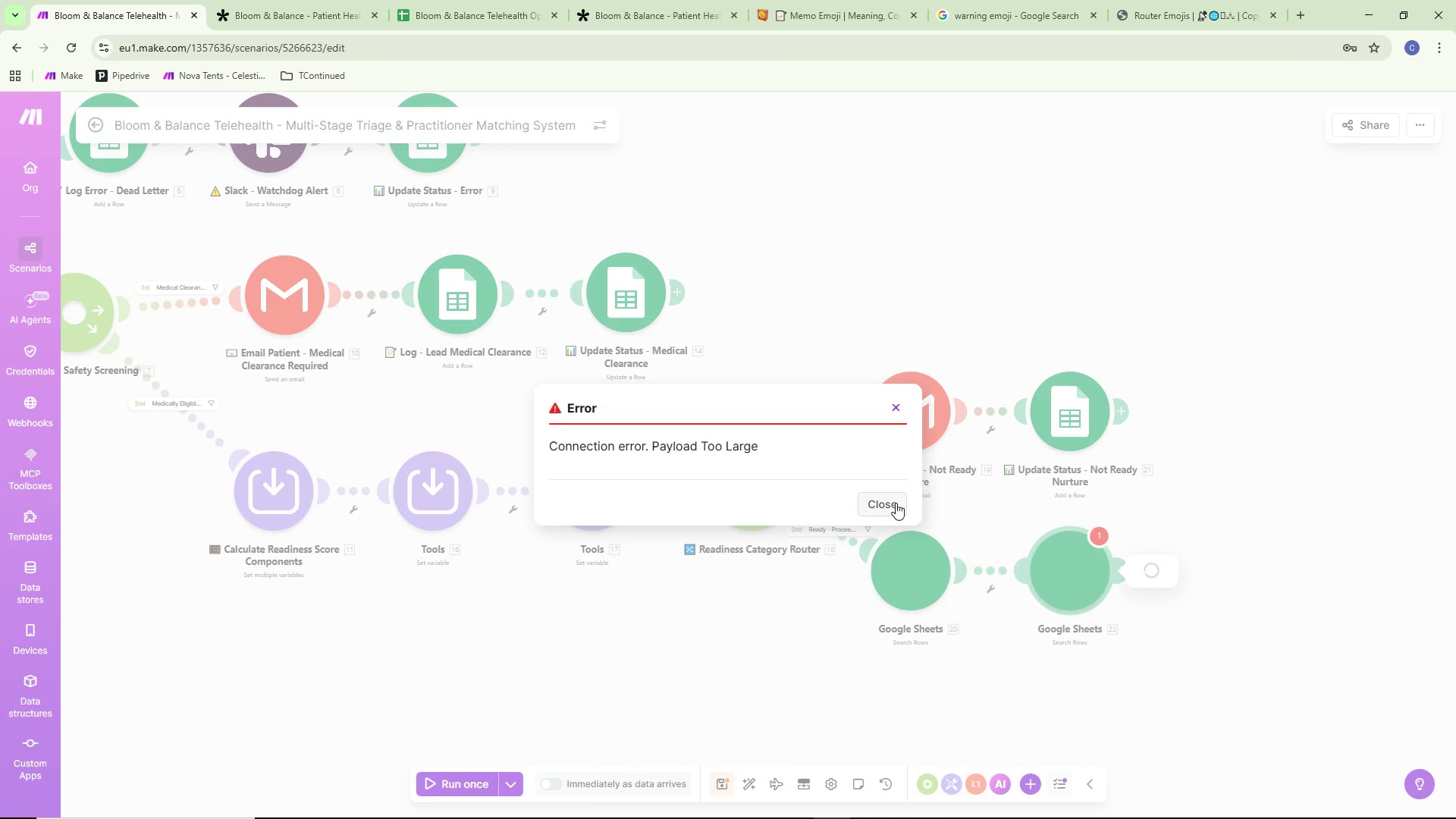 
wait(5.22)
 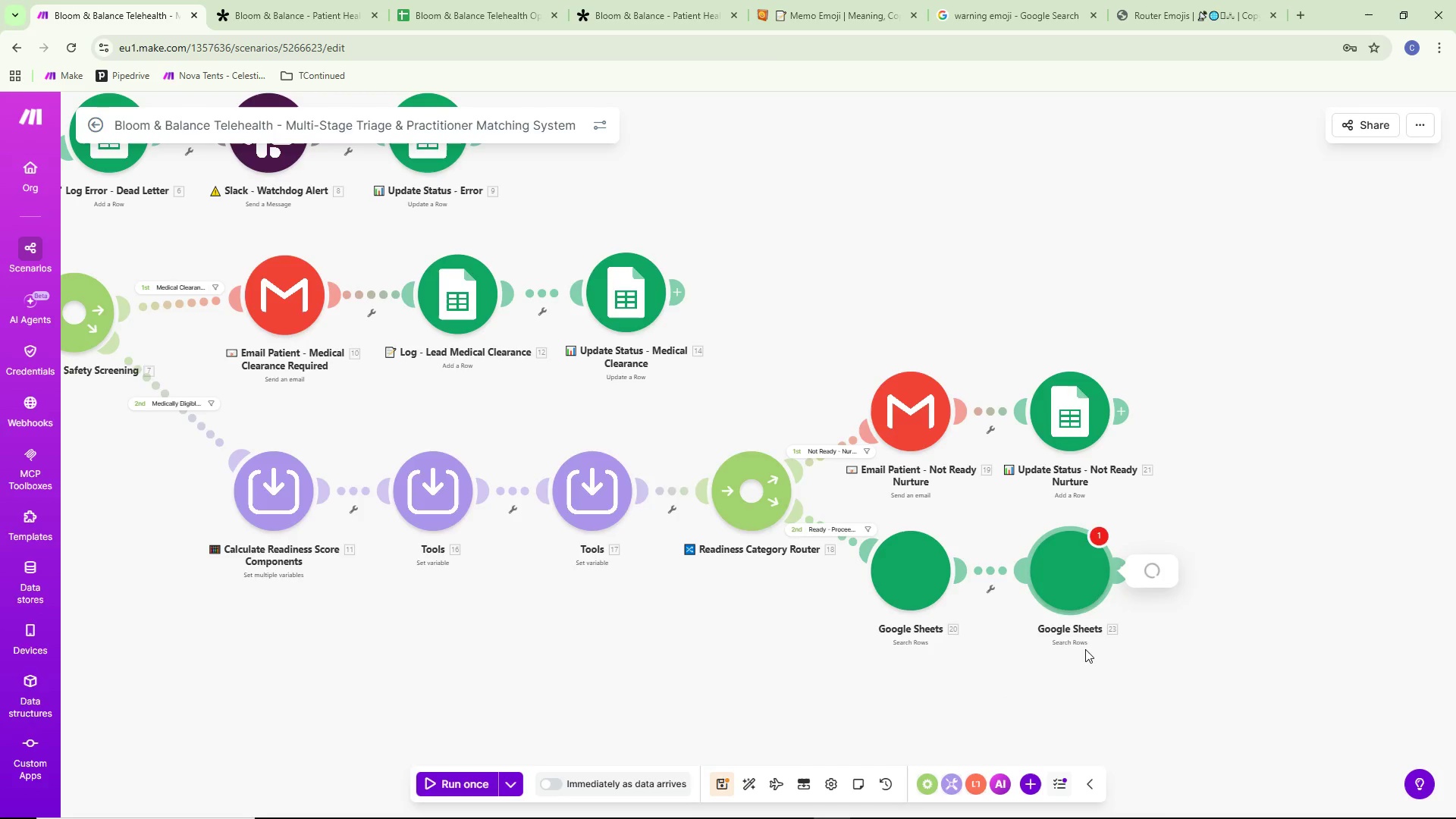 
left_click([896, 503])
 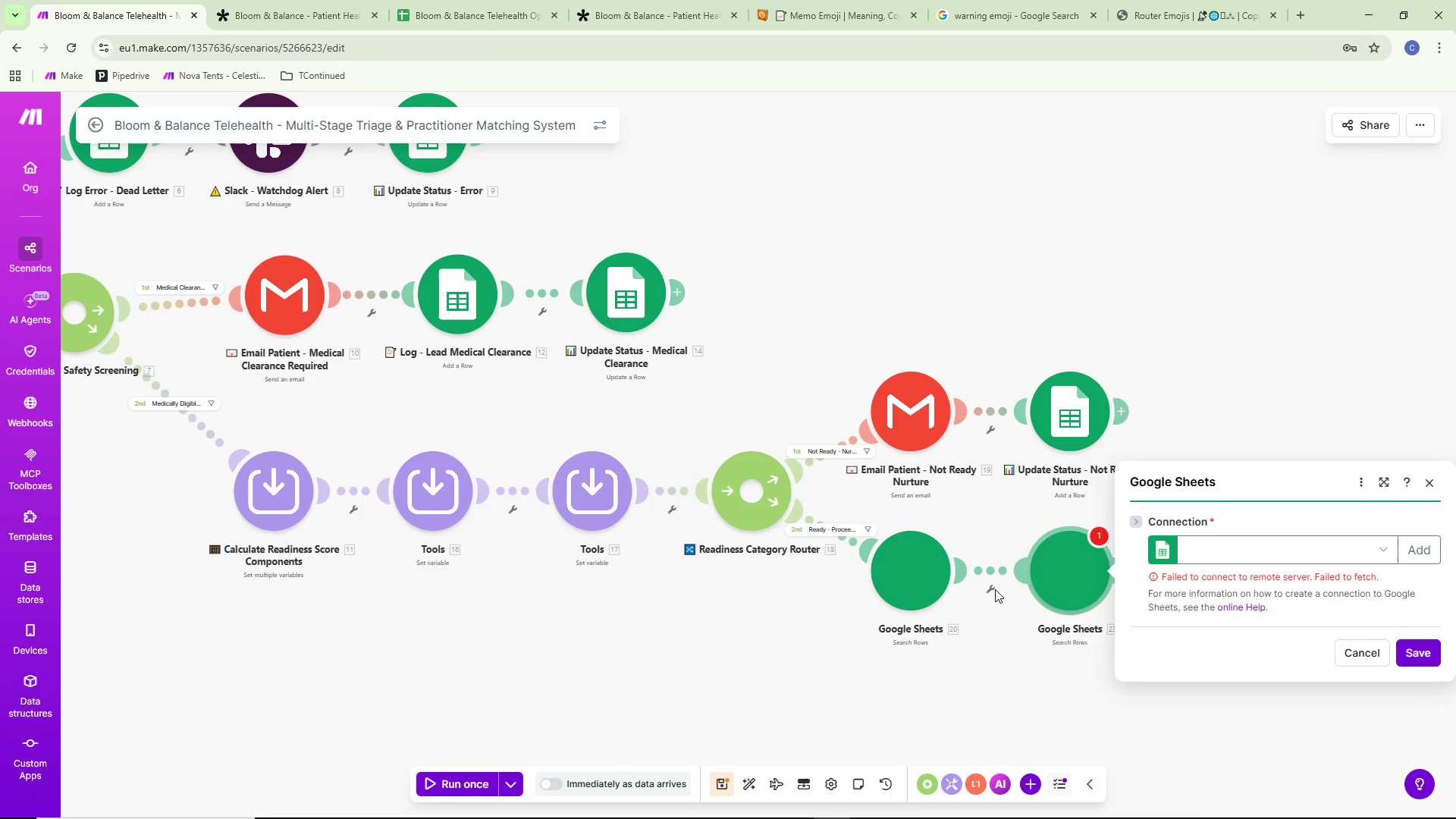 
right_click([921, 582])
 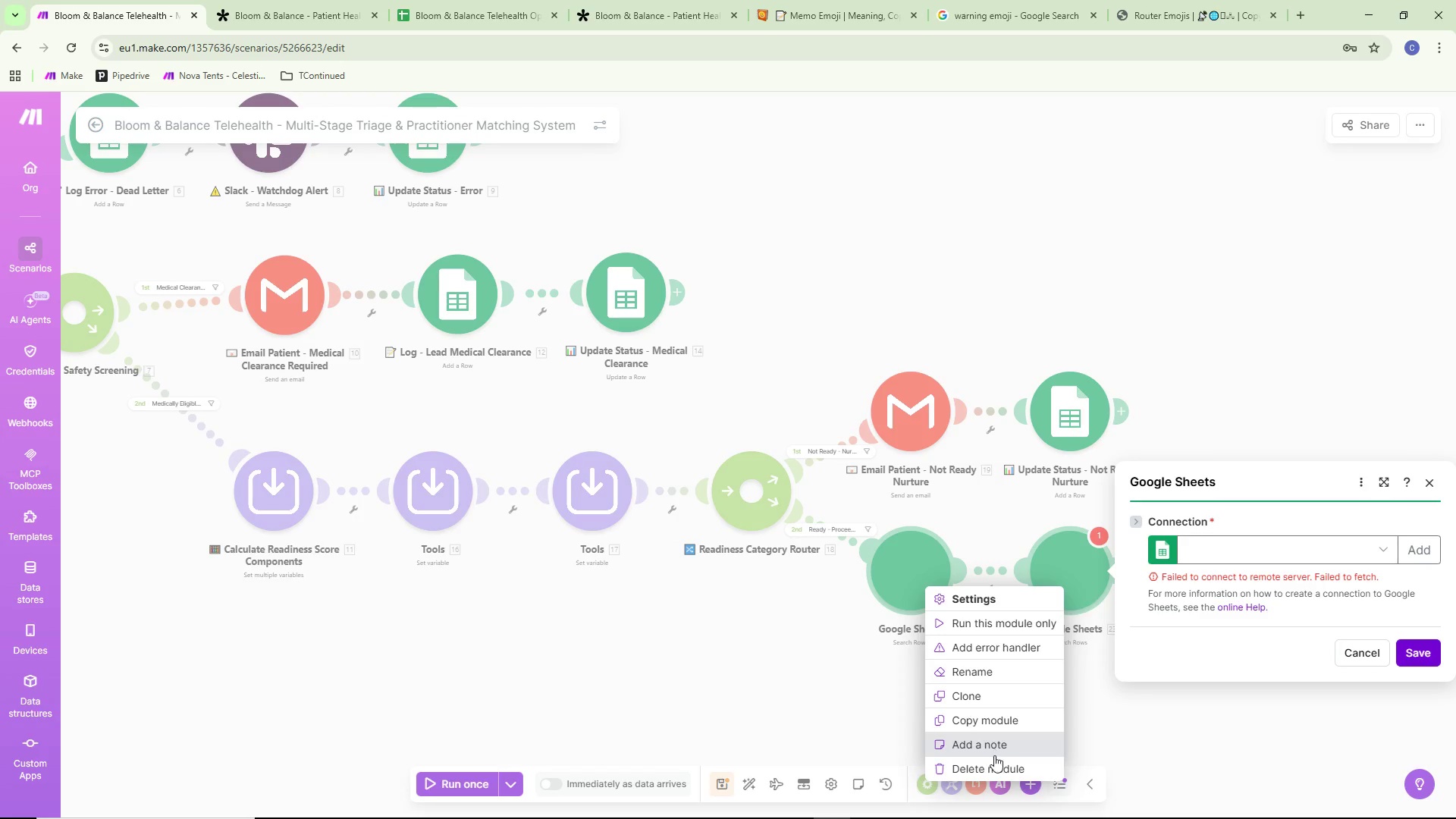 
left_click([994, 759])
 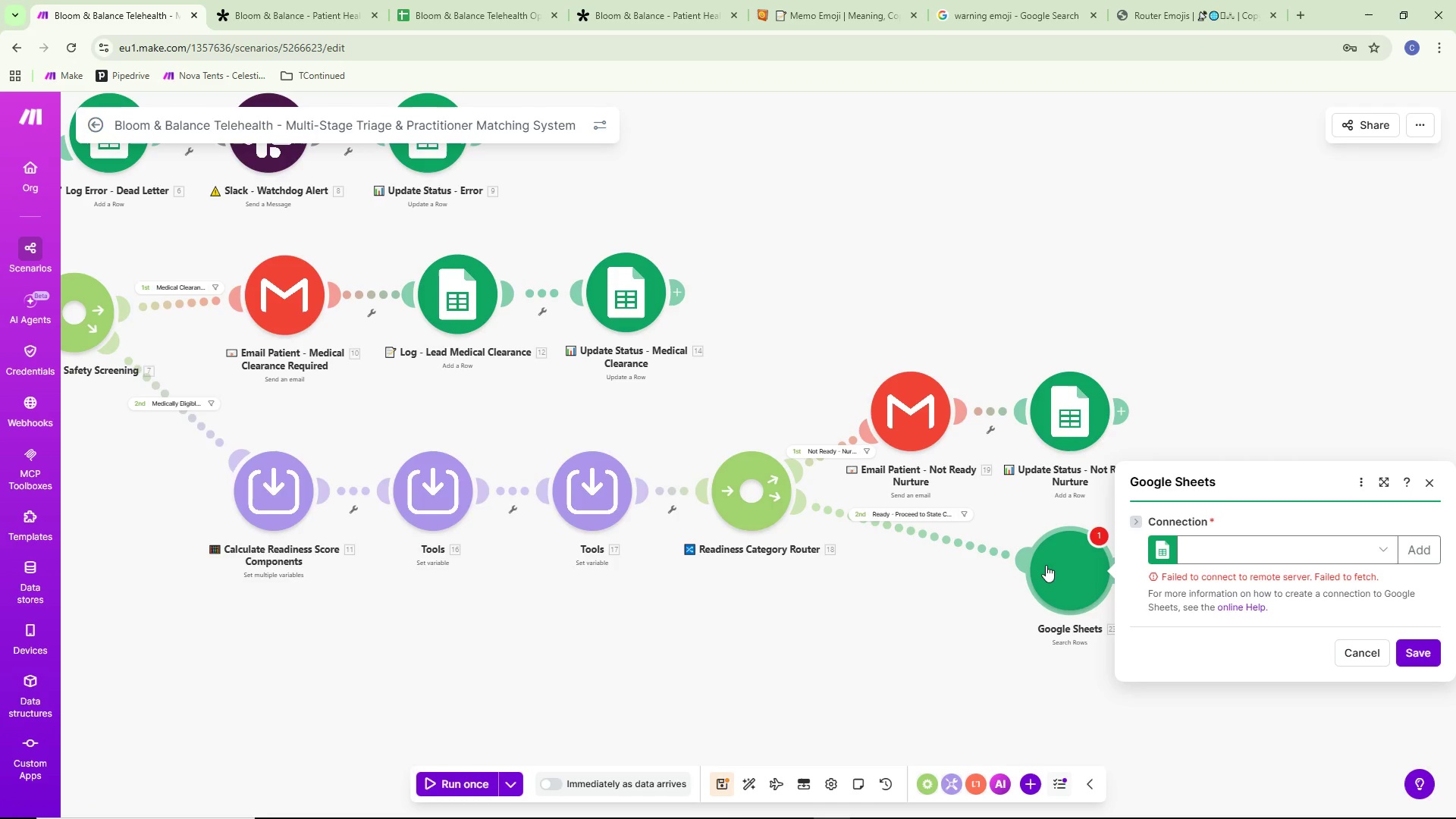 
left_click_drag(start_coordinate=[1041, 576], to_coordinate=[965, 562])
 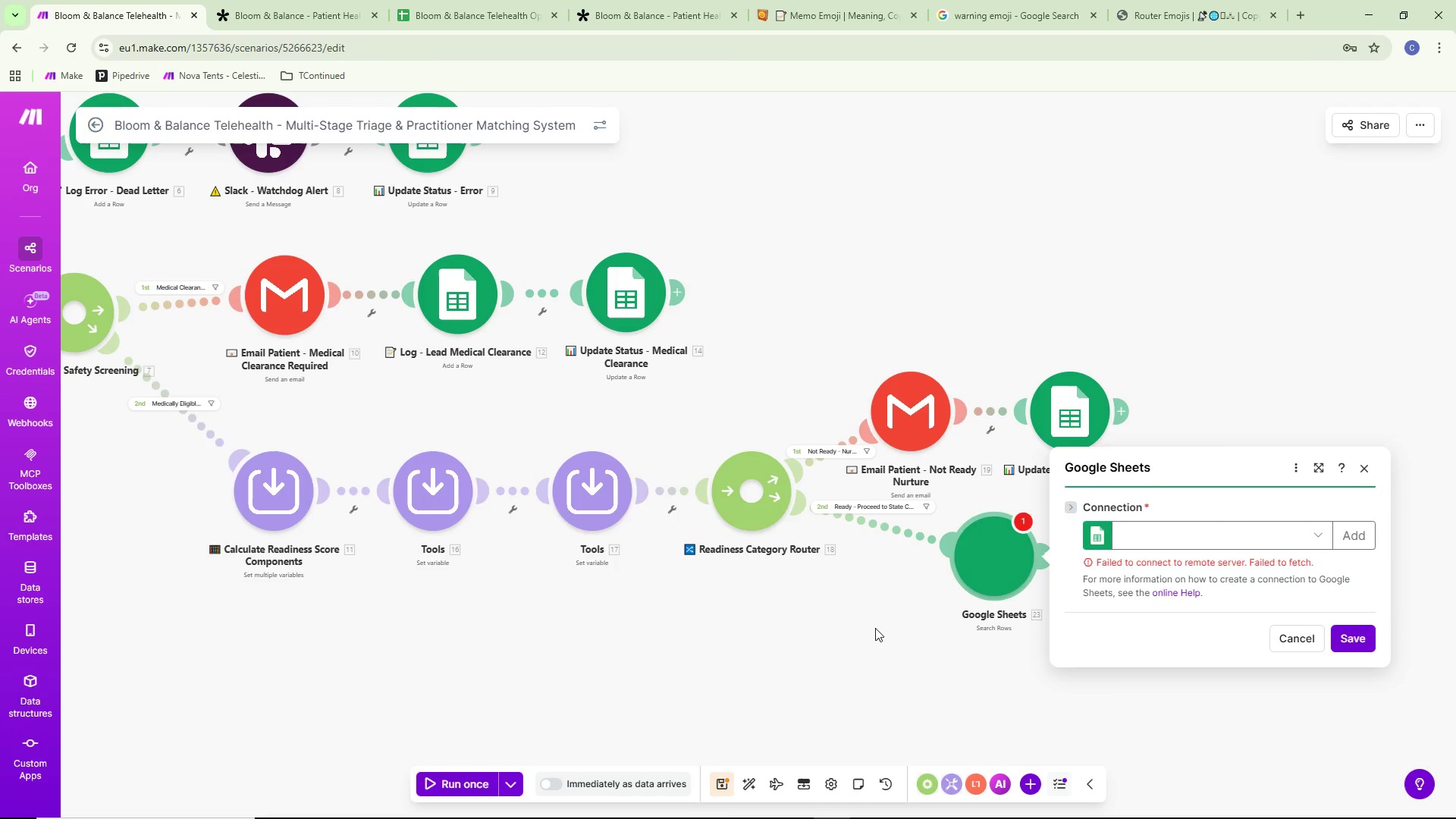 
left_click([871, 630])
 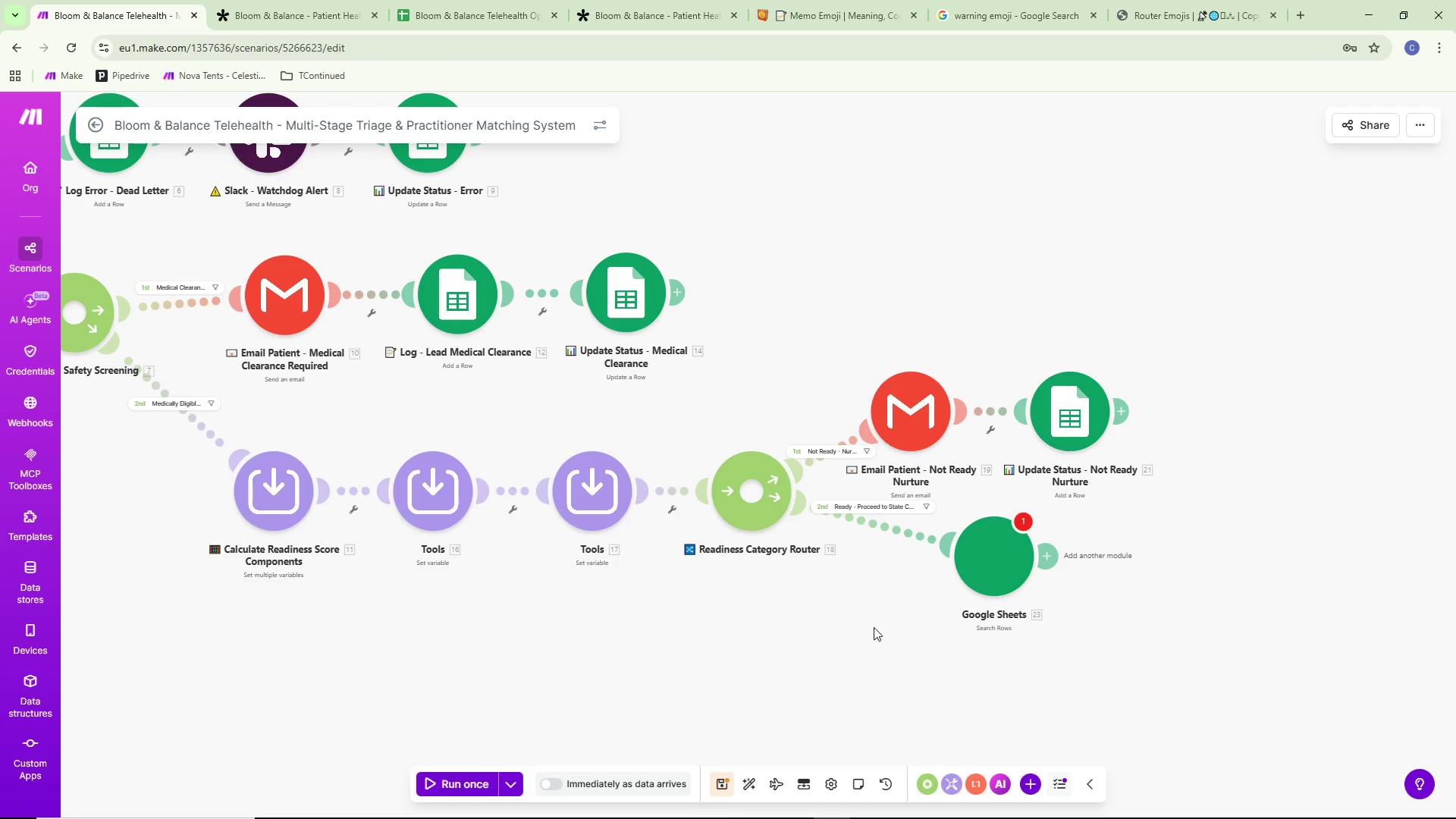 
key(Control+S)
 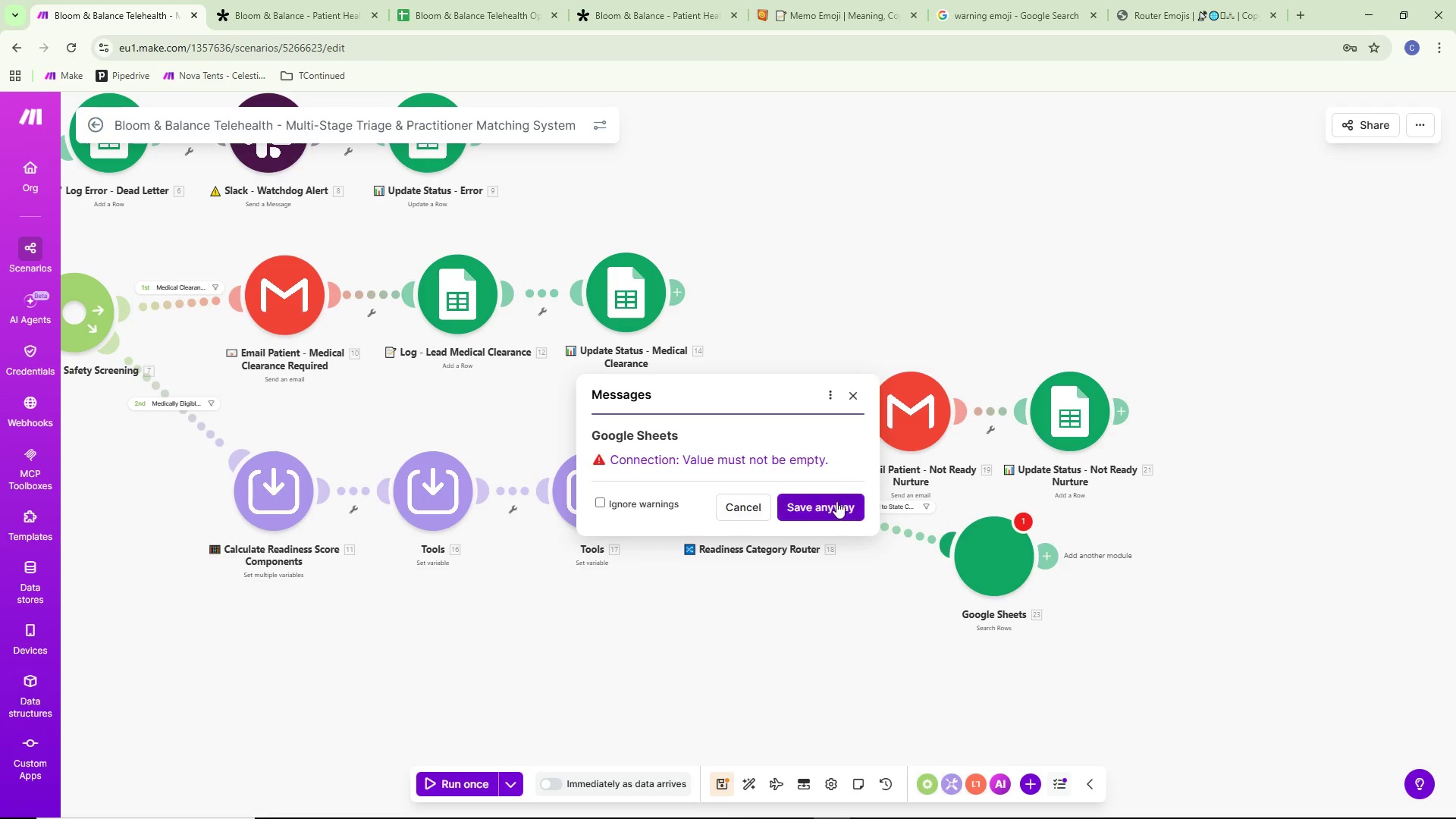 
left_click([835, 500])
 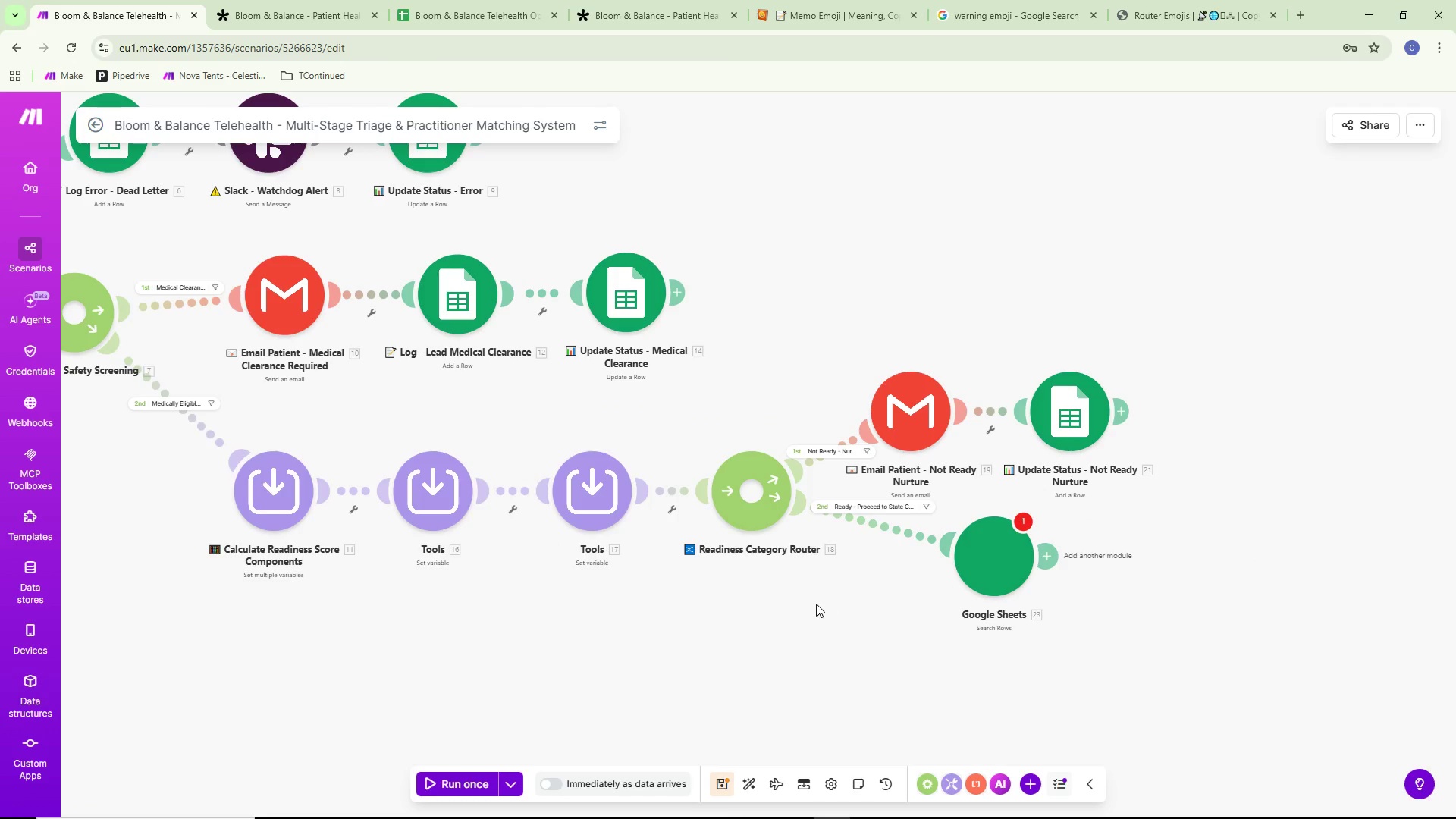 
scroll: coordinate [814, 604], scroll_direction: down, amount: 1.0
 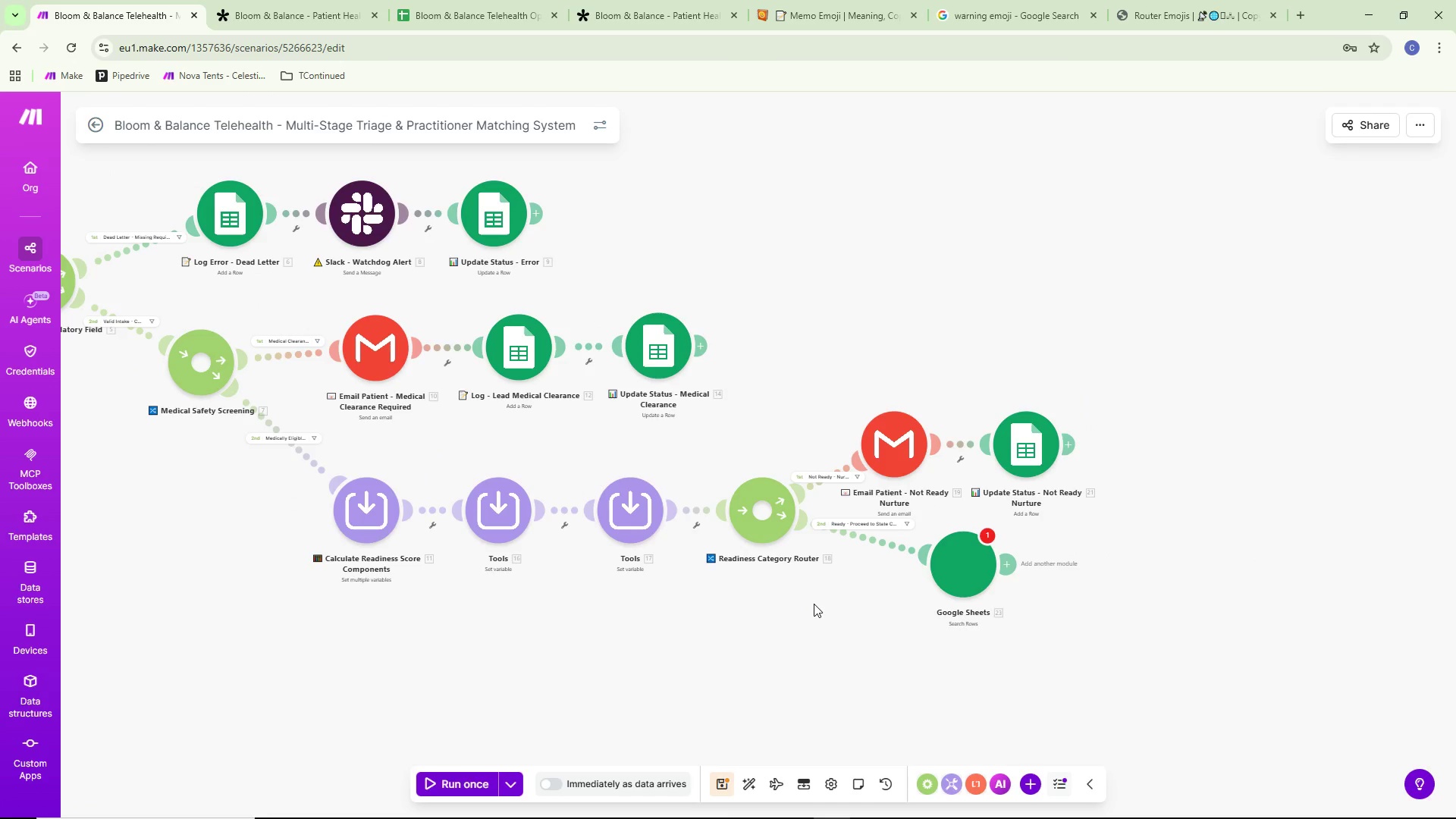 
left_click_drag(start_coordinate=[814, 604], to_coordinate=[937, 570])
 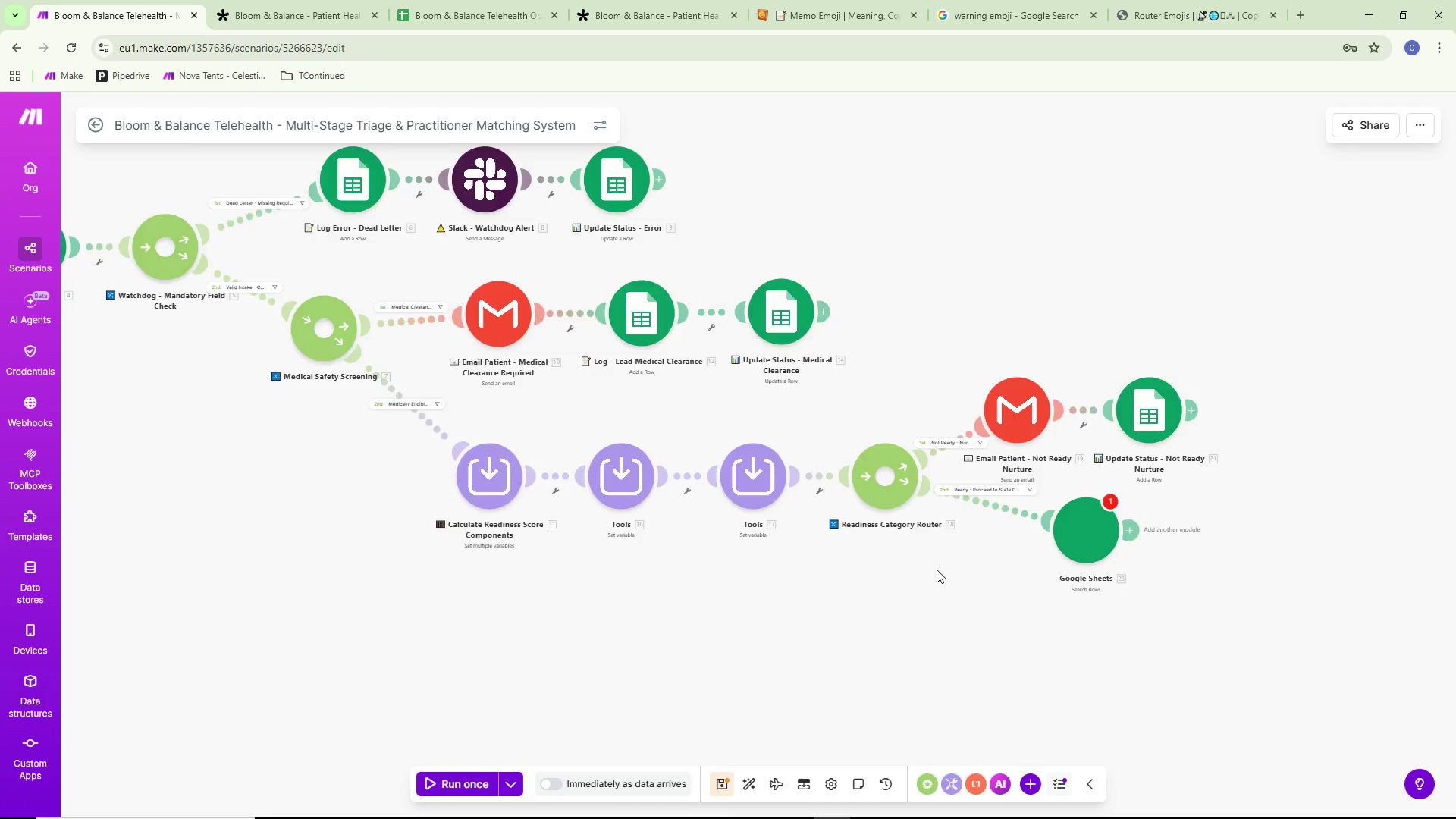 
left_click_drag(start_coordinate=[893, 601], to_coordinate=[927, 582])
 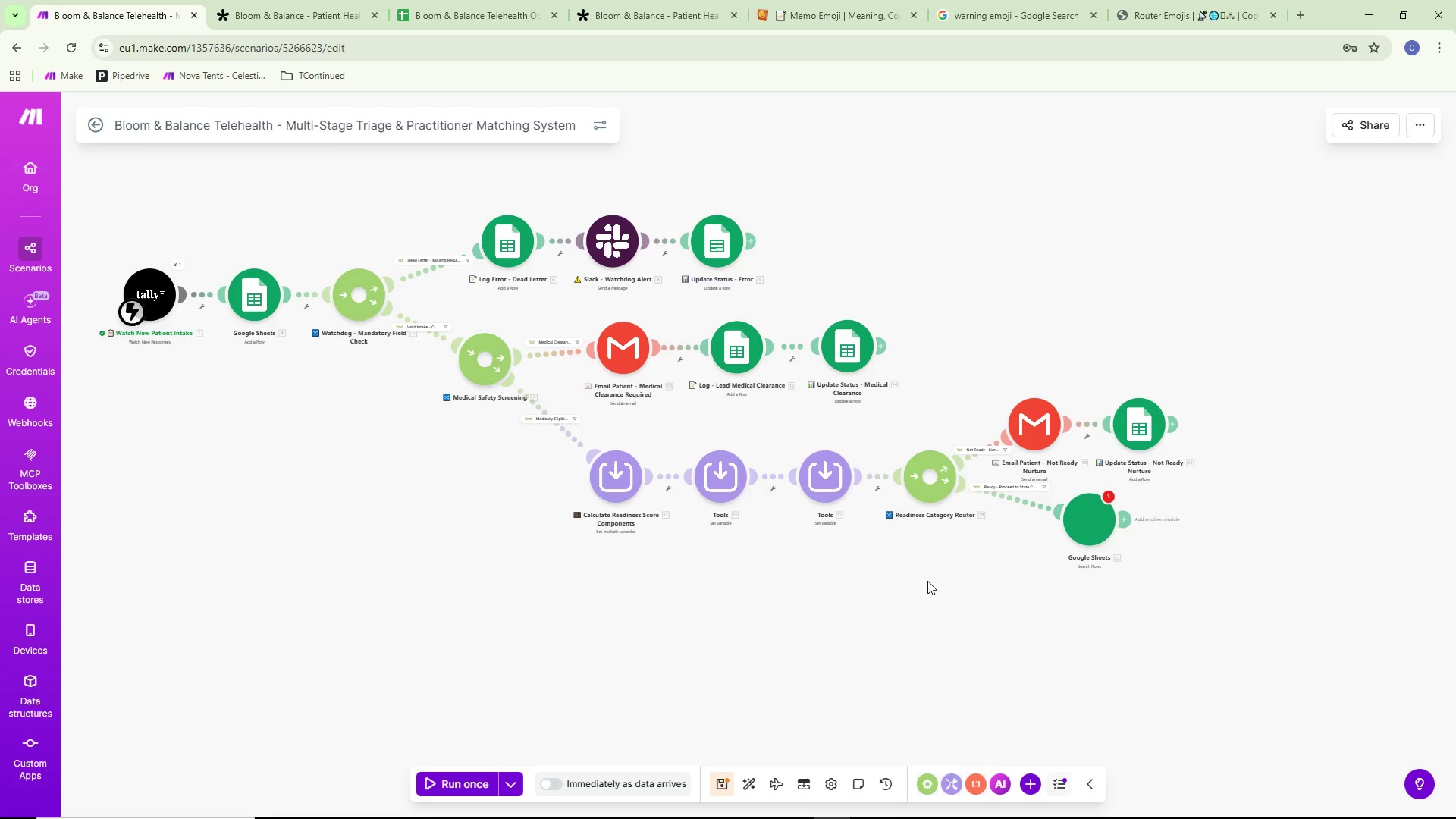 
scroll: coordinate [937, 570], scroll_direction: down, amount: 1.0
 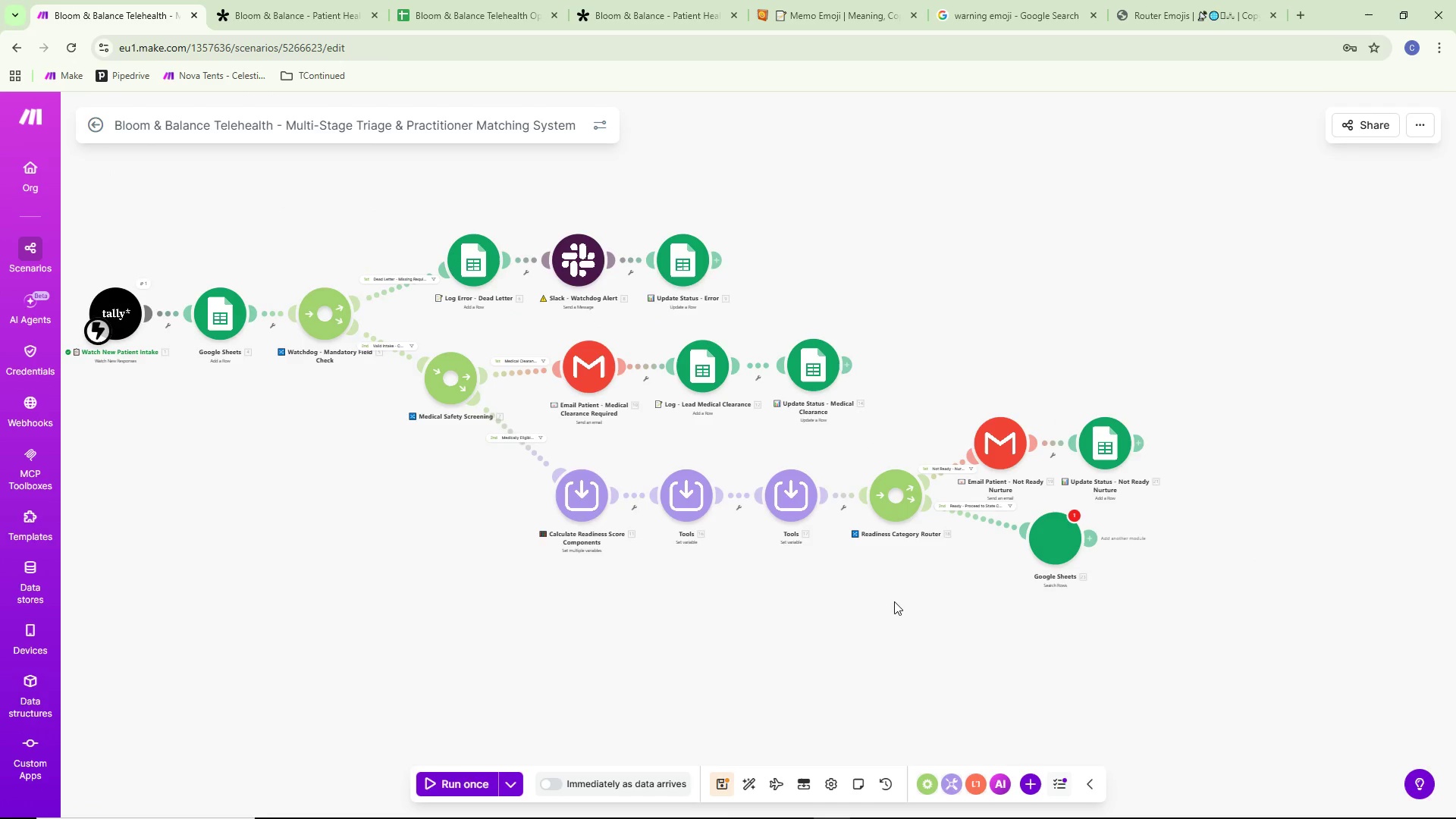 
key(Control+ControlLeft)
 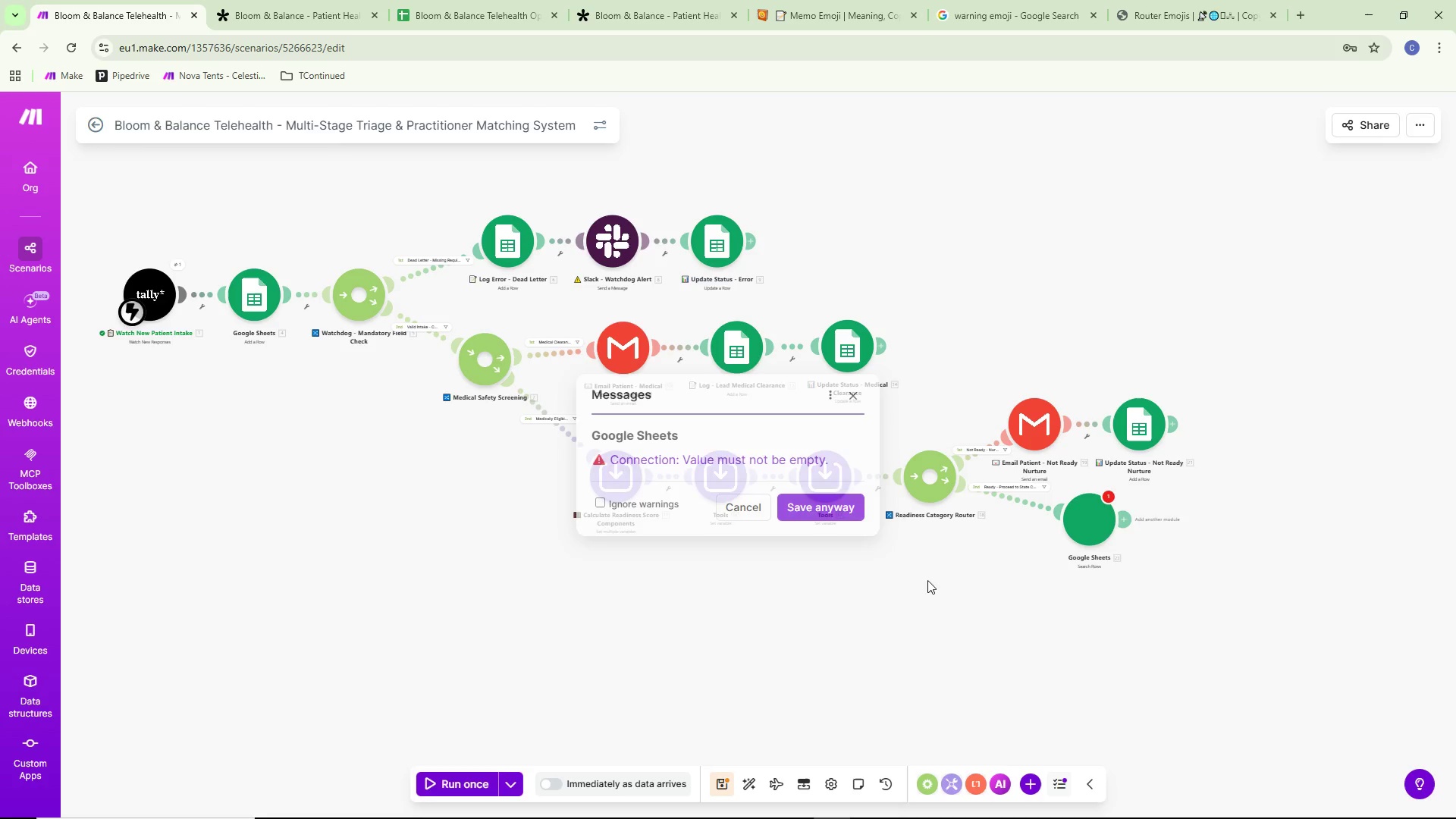 
key(Control+S)
 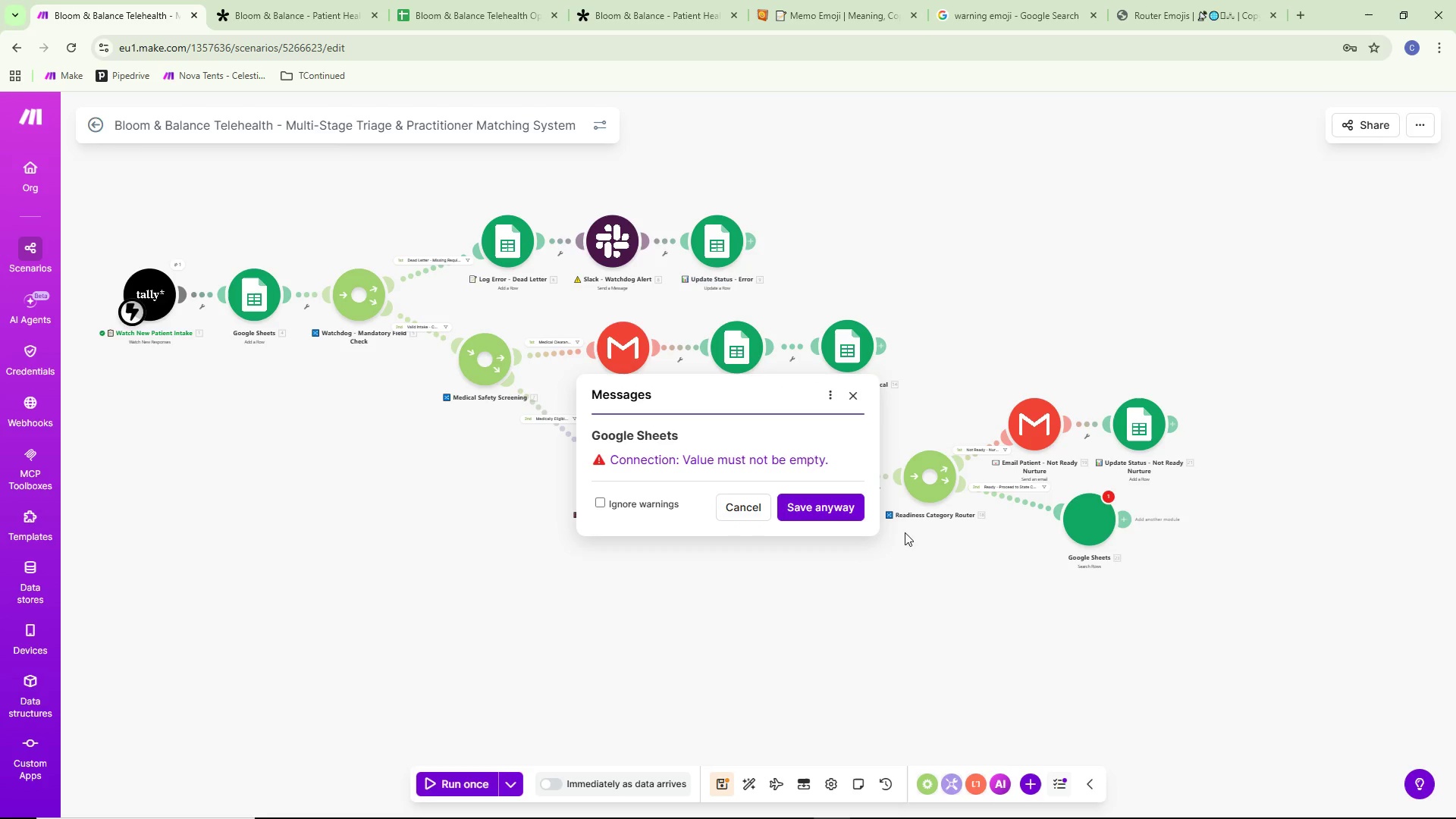 
left_click([841, 507])
 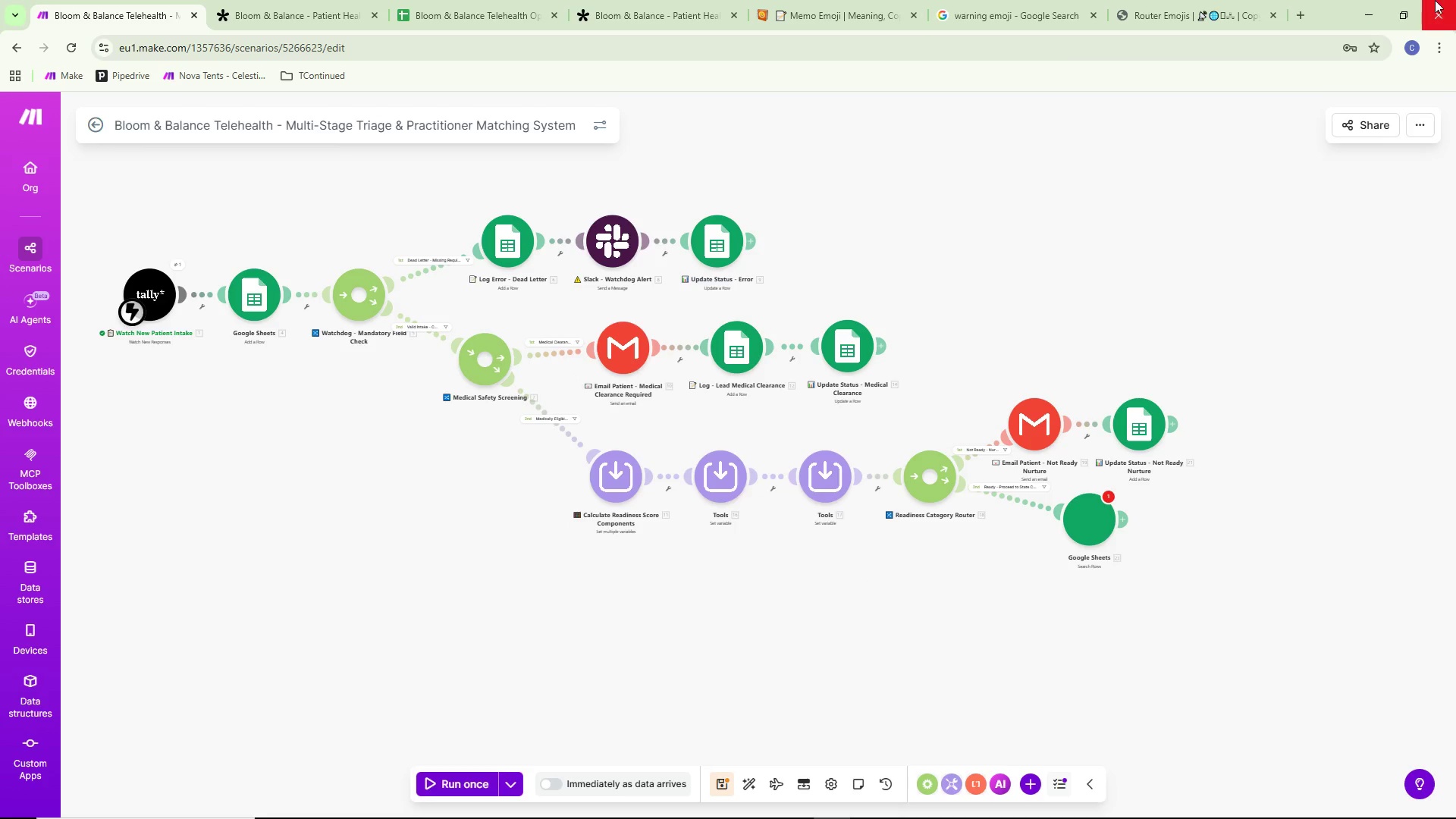 
left_click([1377, 2])
 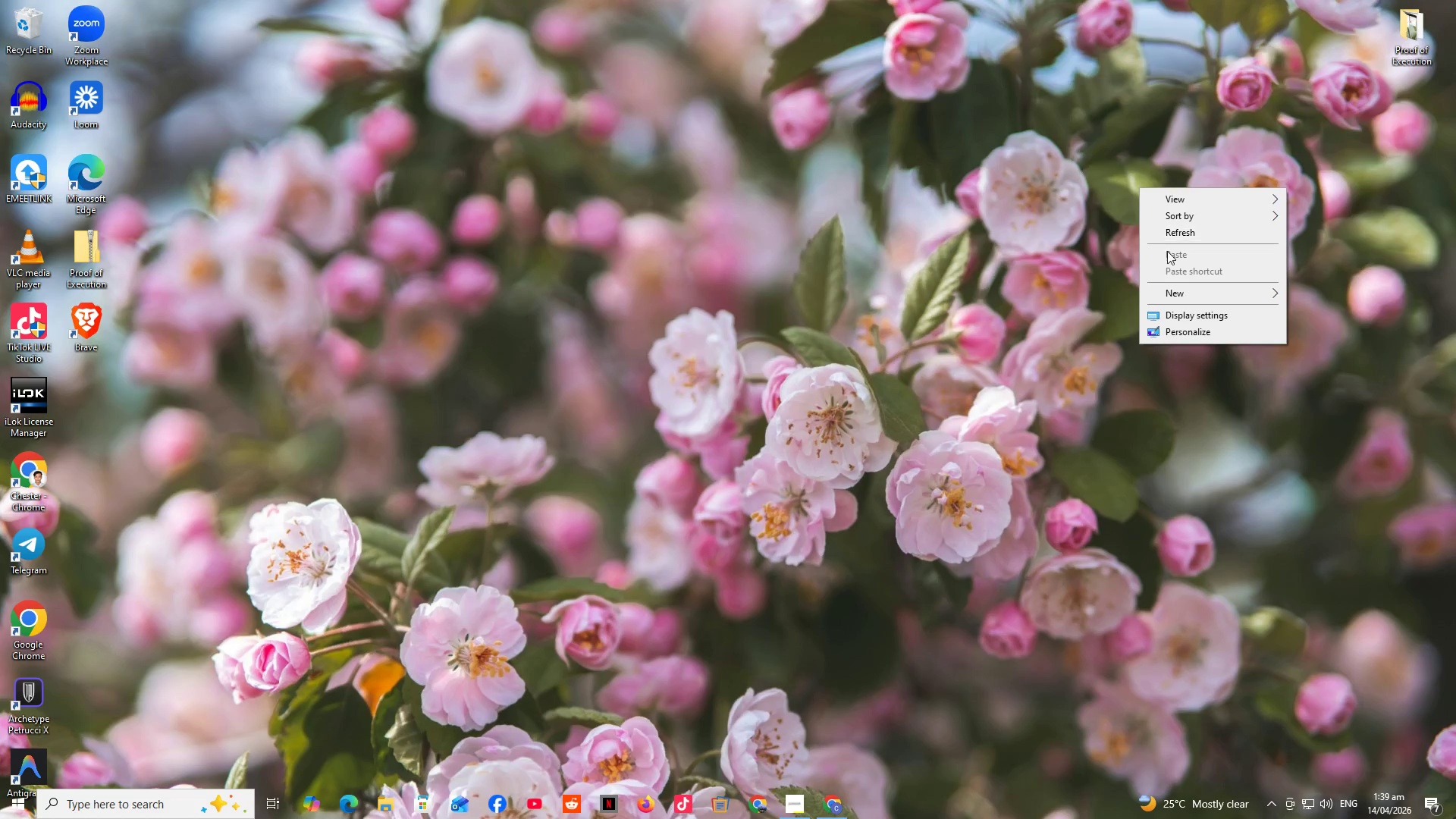 
left_click([1183, 223])
 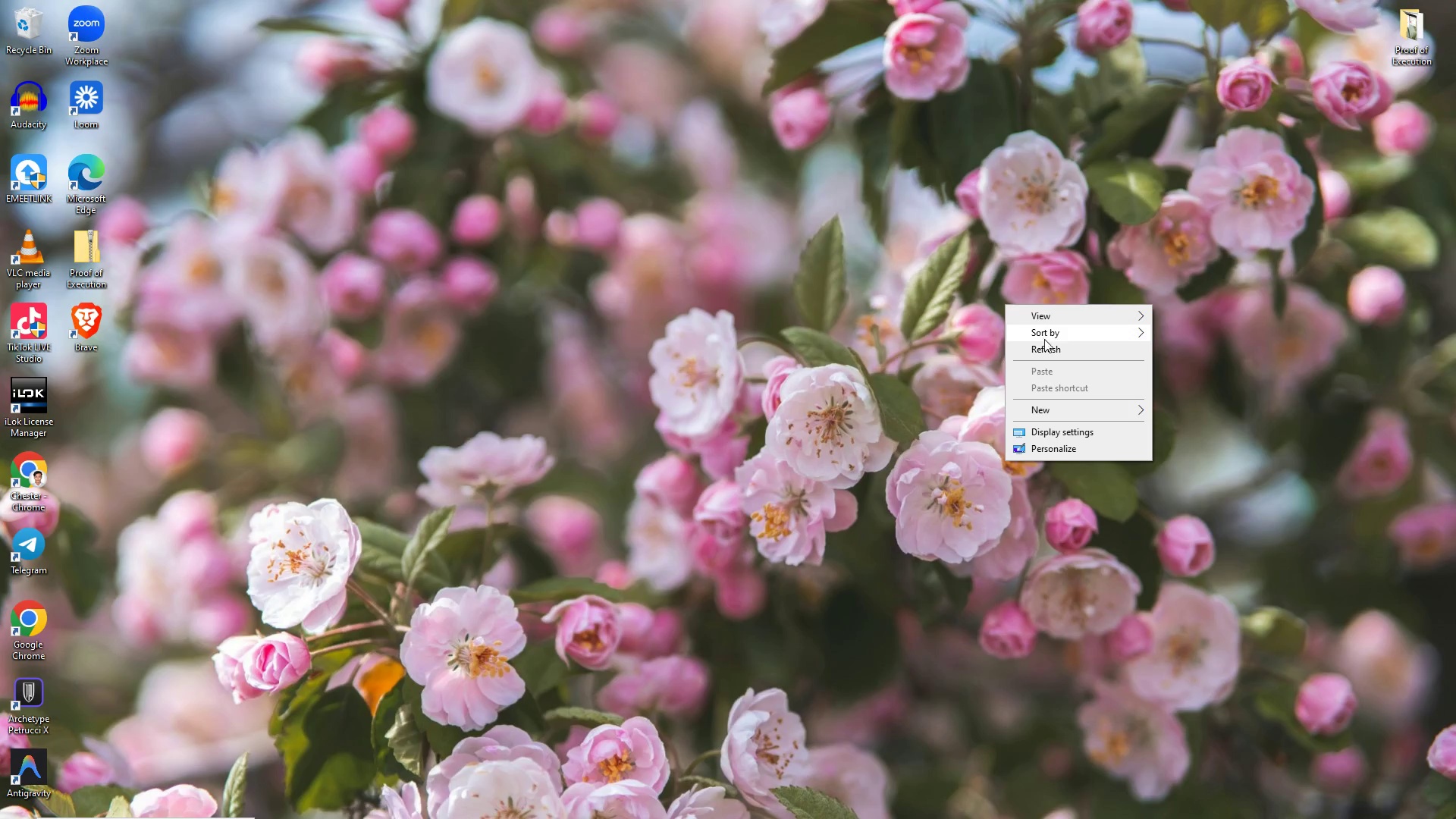 
right_click([1037, 342])
 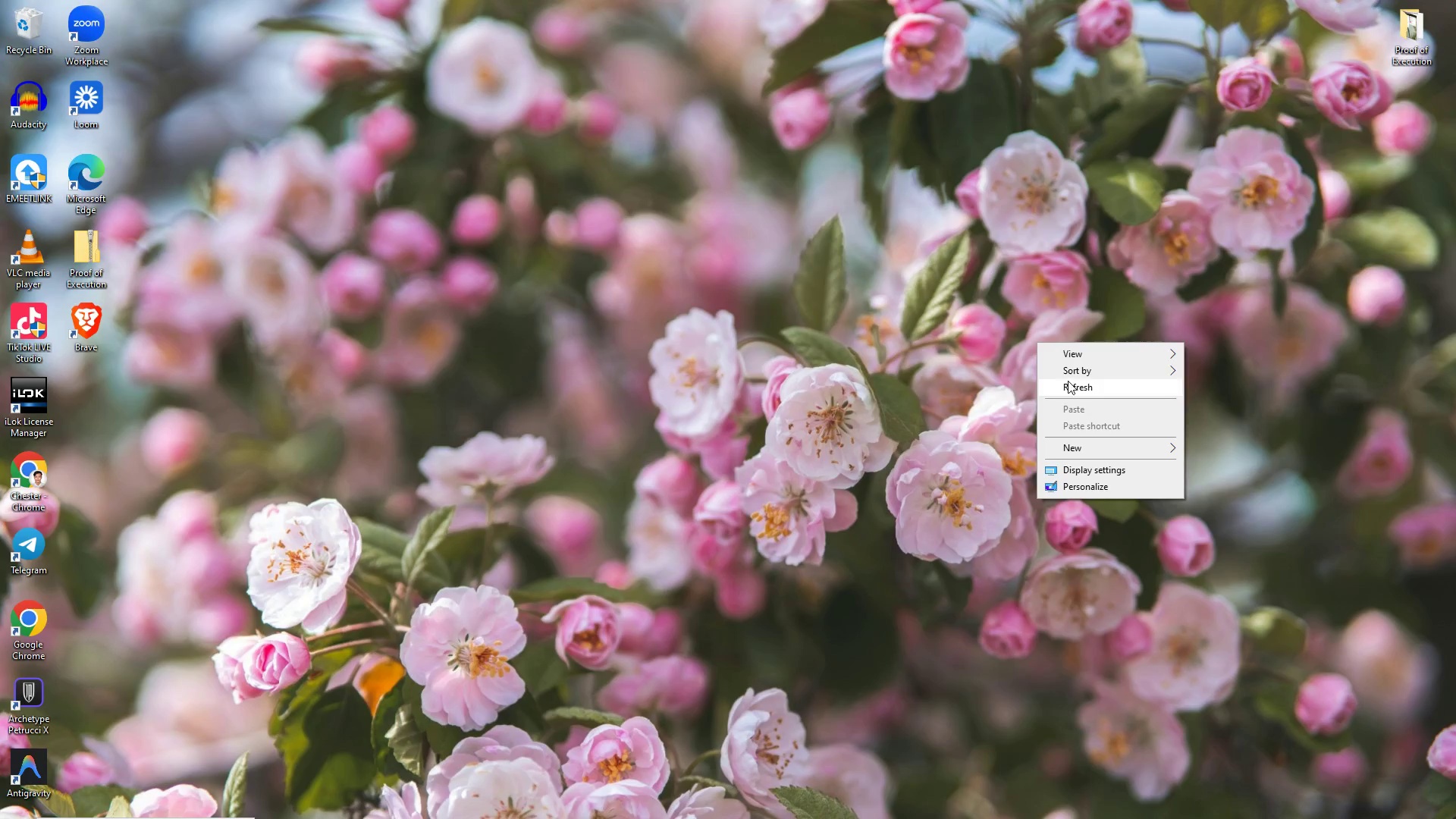 
key(Alt+Tab)
 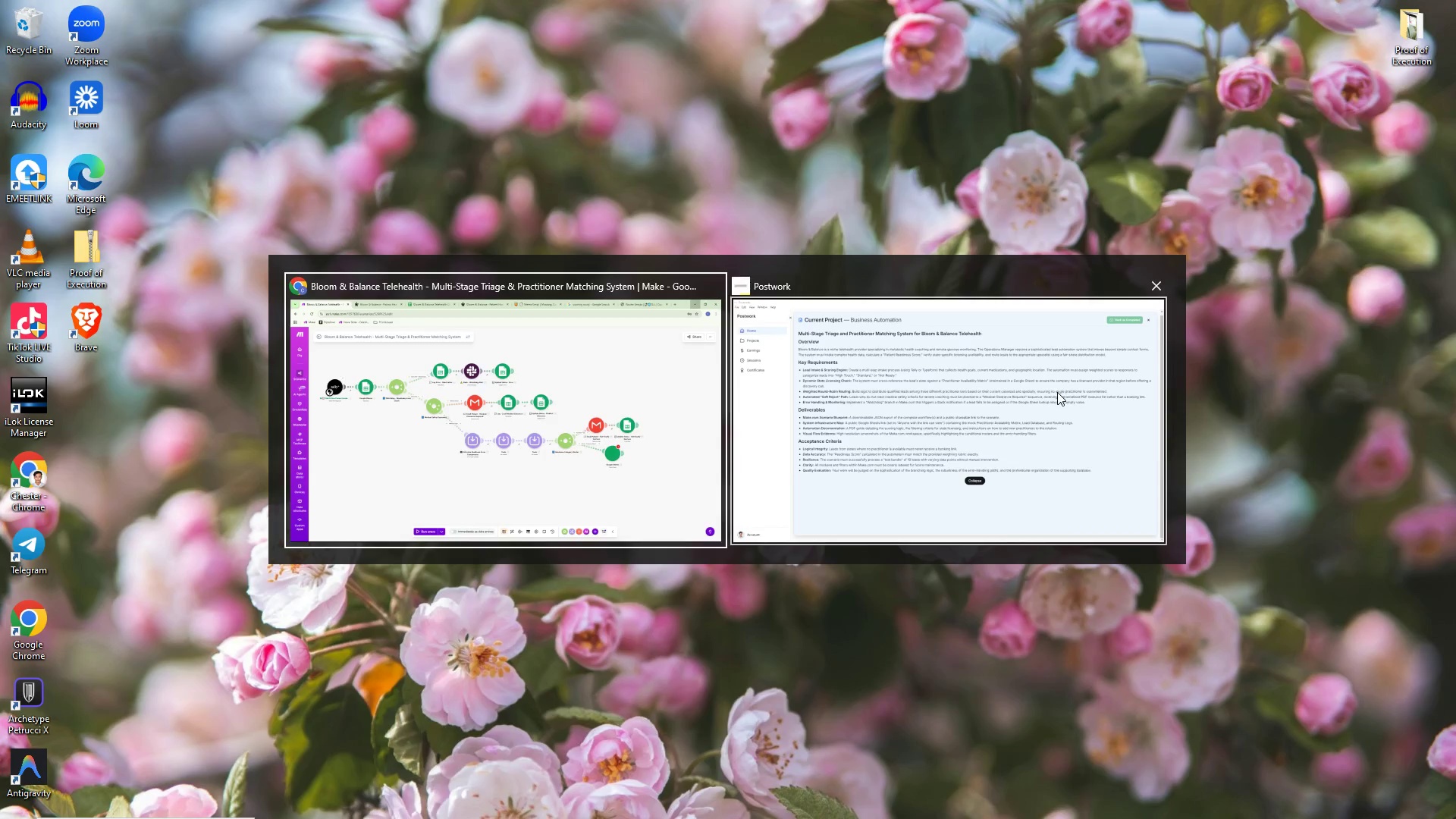 
key(Alt+Tab)